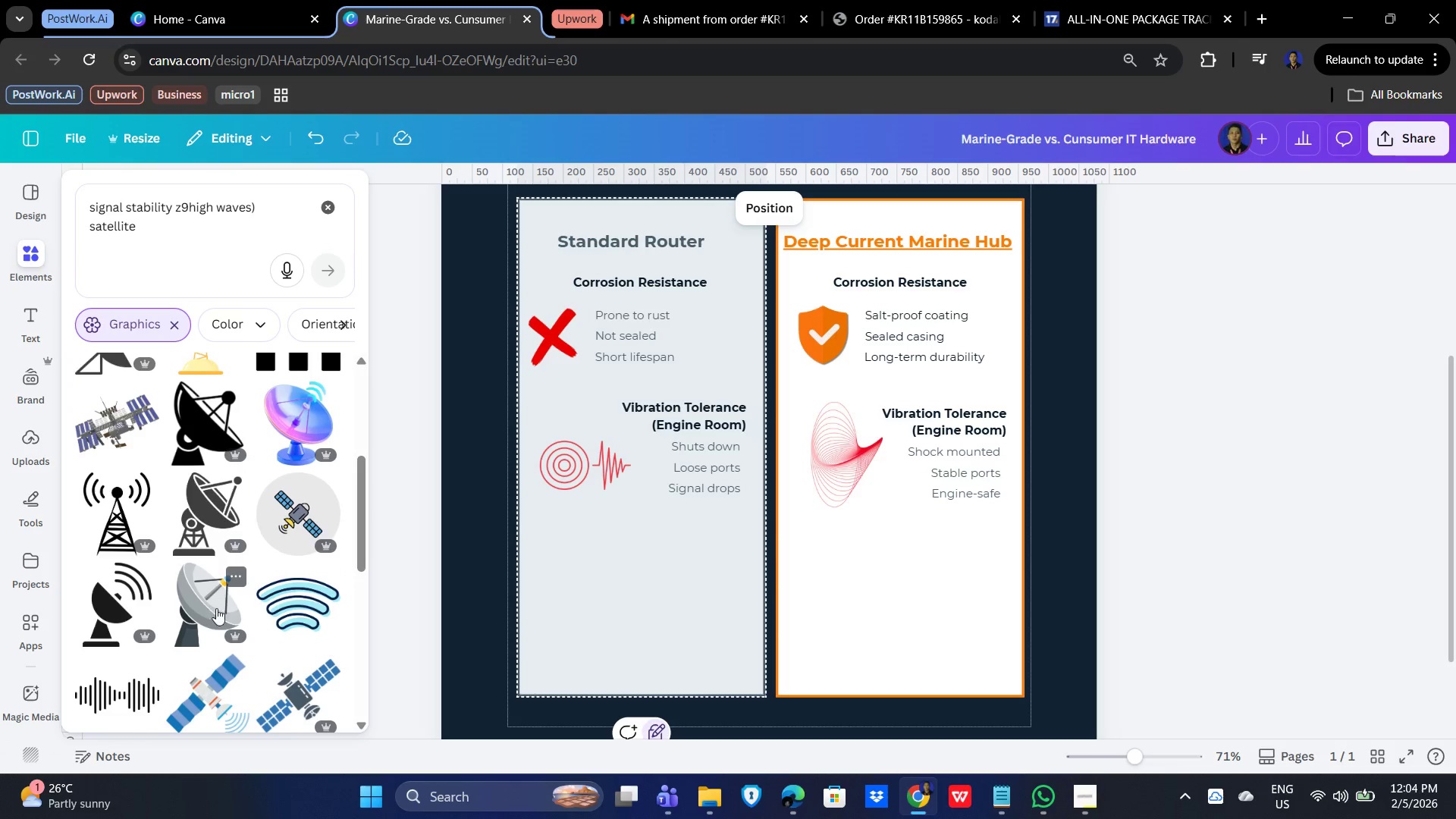 
scroll: coordinate [246, 601], scroll_direction: down, amount: 3.0
 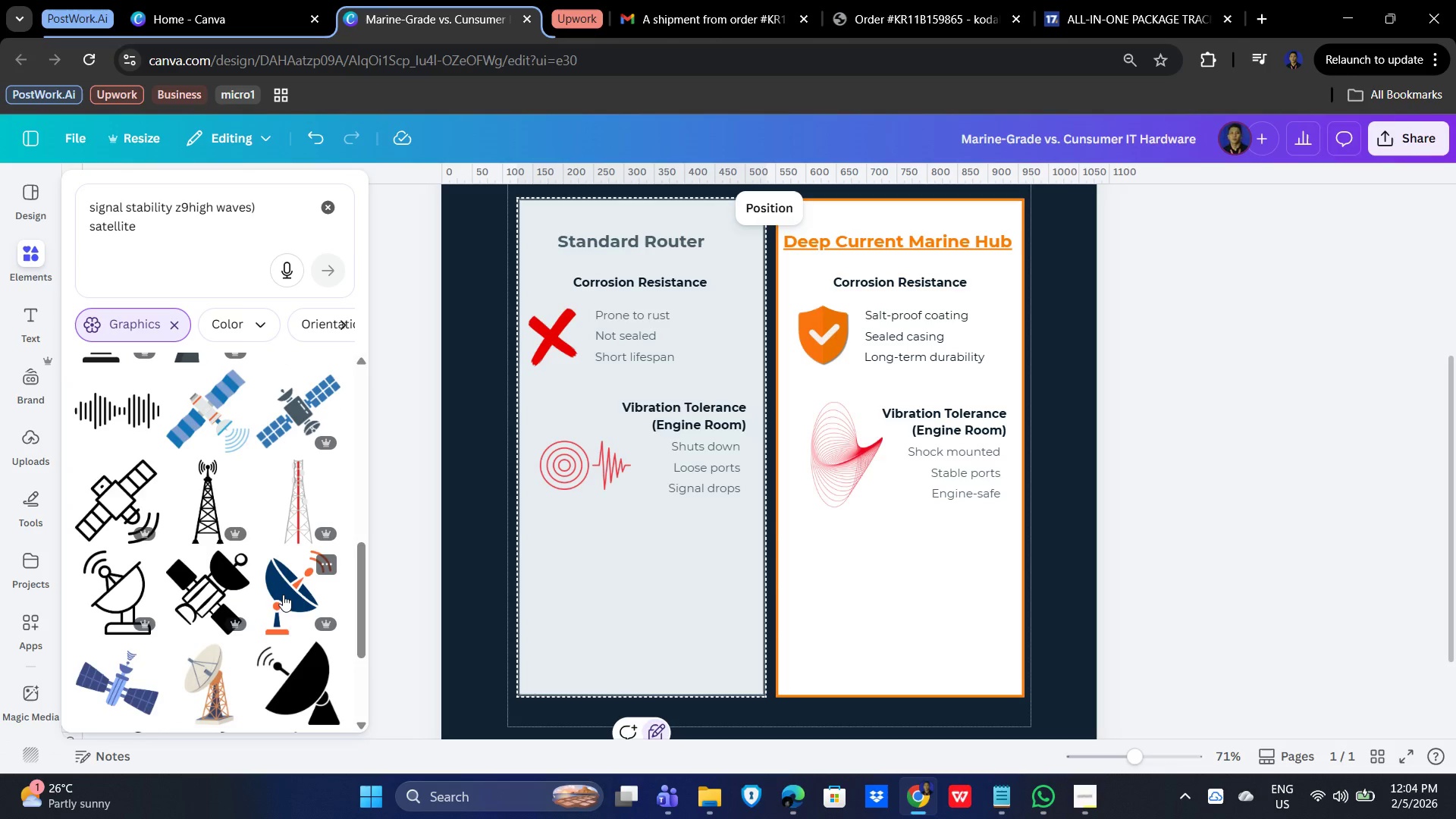 
left_click([281, 586])
 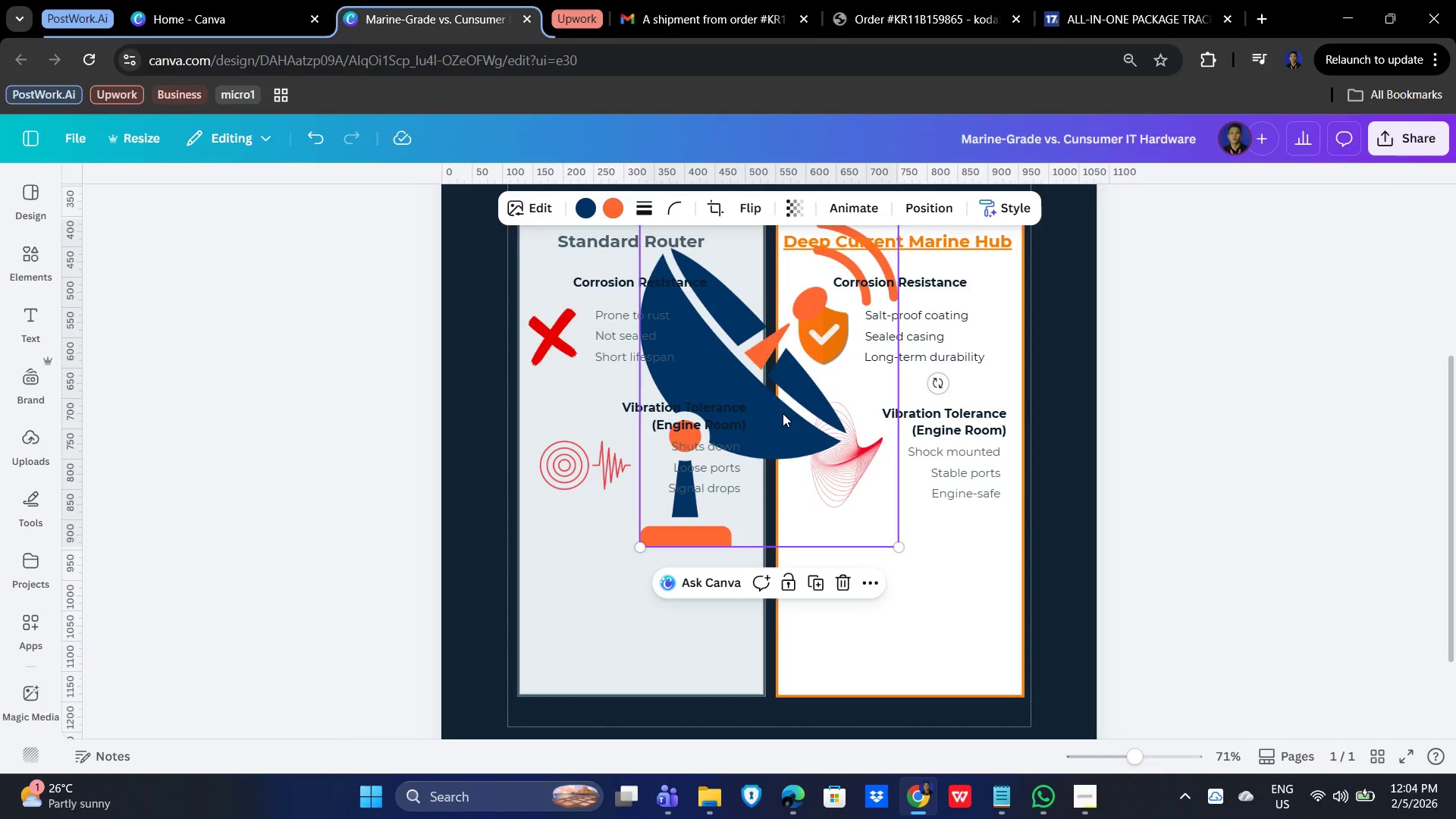 
left_click_drag(start_coordinate=[780, 384], to_coordinate=[918, 553])
 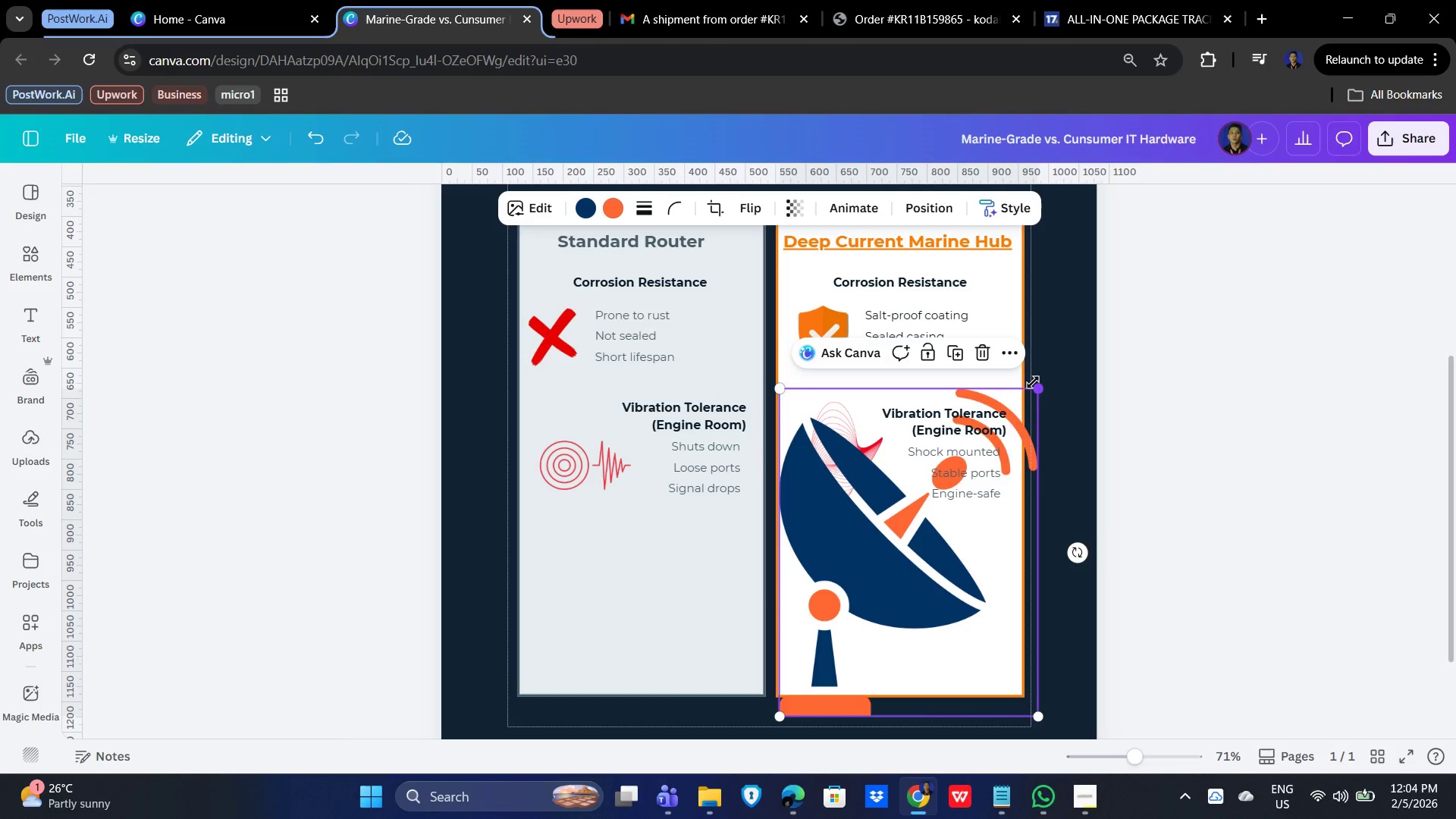 
left_click_drag(start_coordinate=[1037, 385], to_coordinate=[880, 575])
 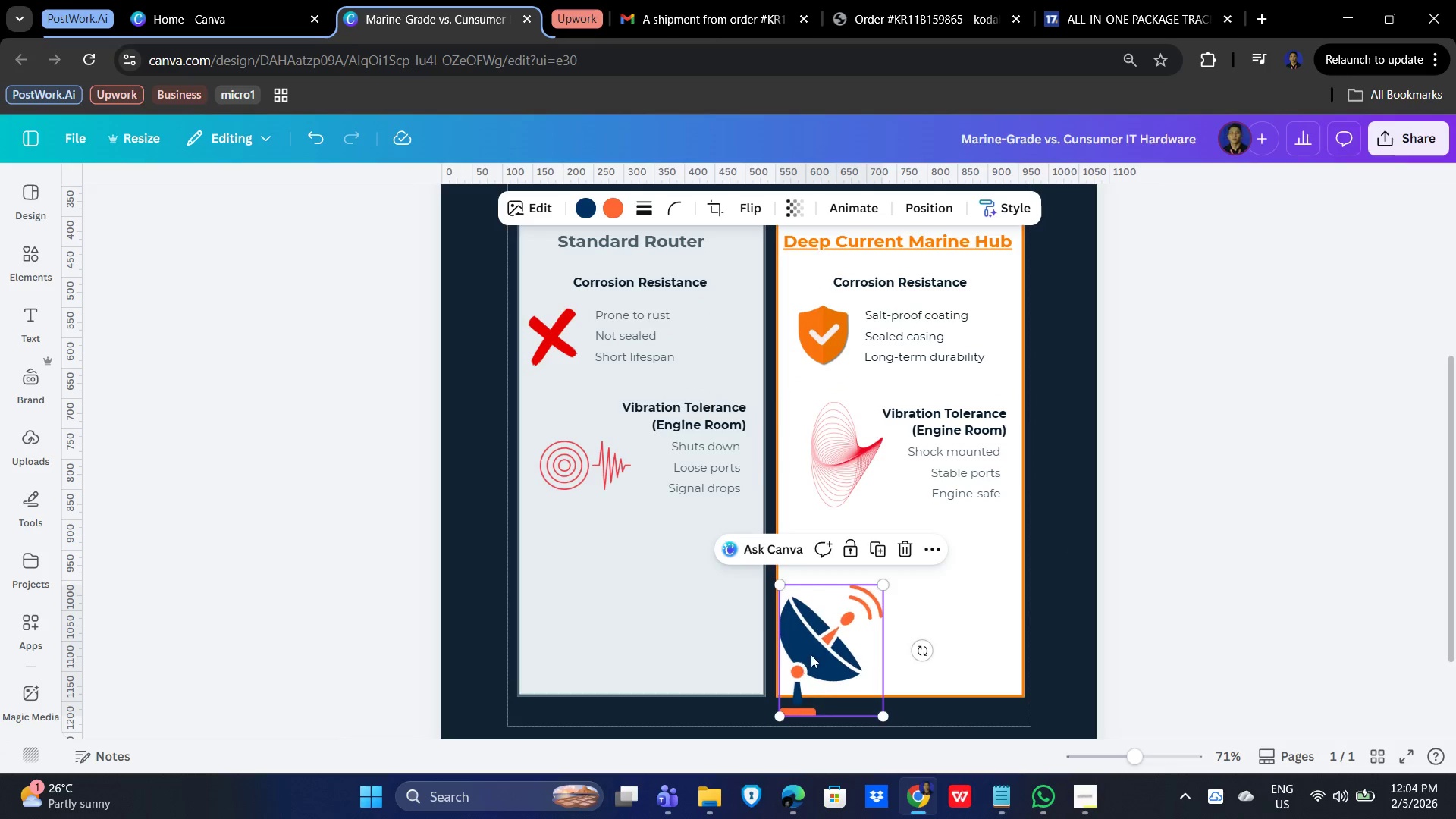 
left_click_drag(start_coordinate=[819, 648], to_coordinate=[948, 604])
 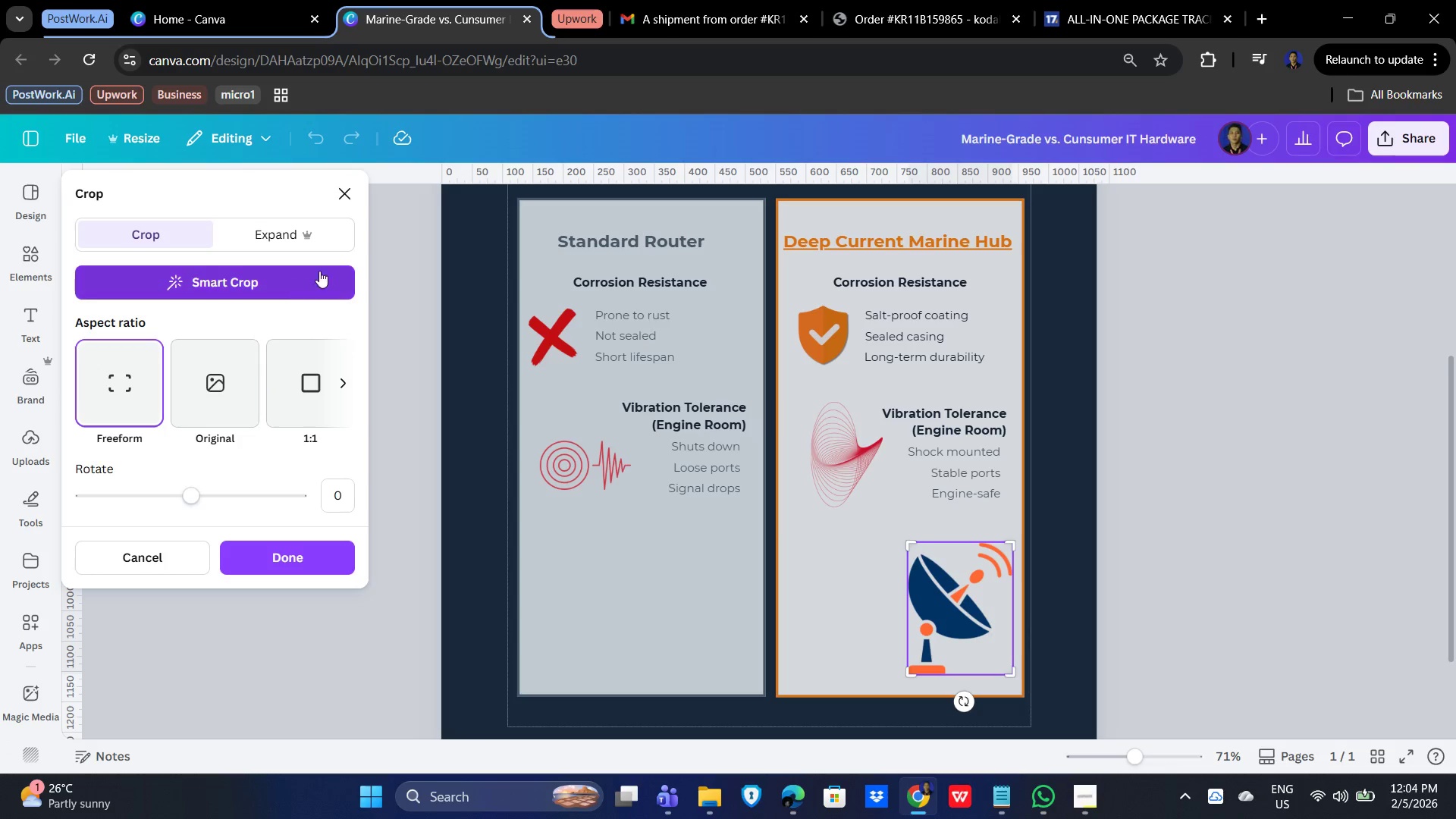 
wait(7.61)
 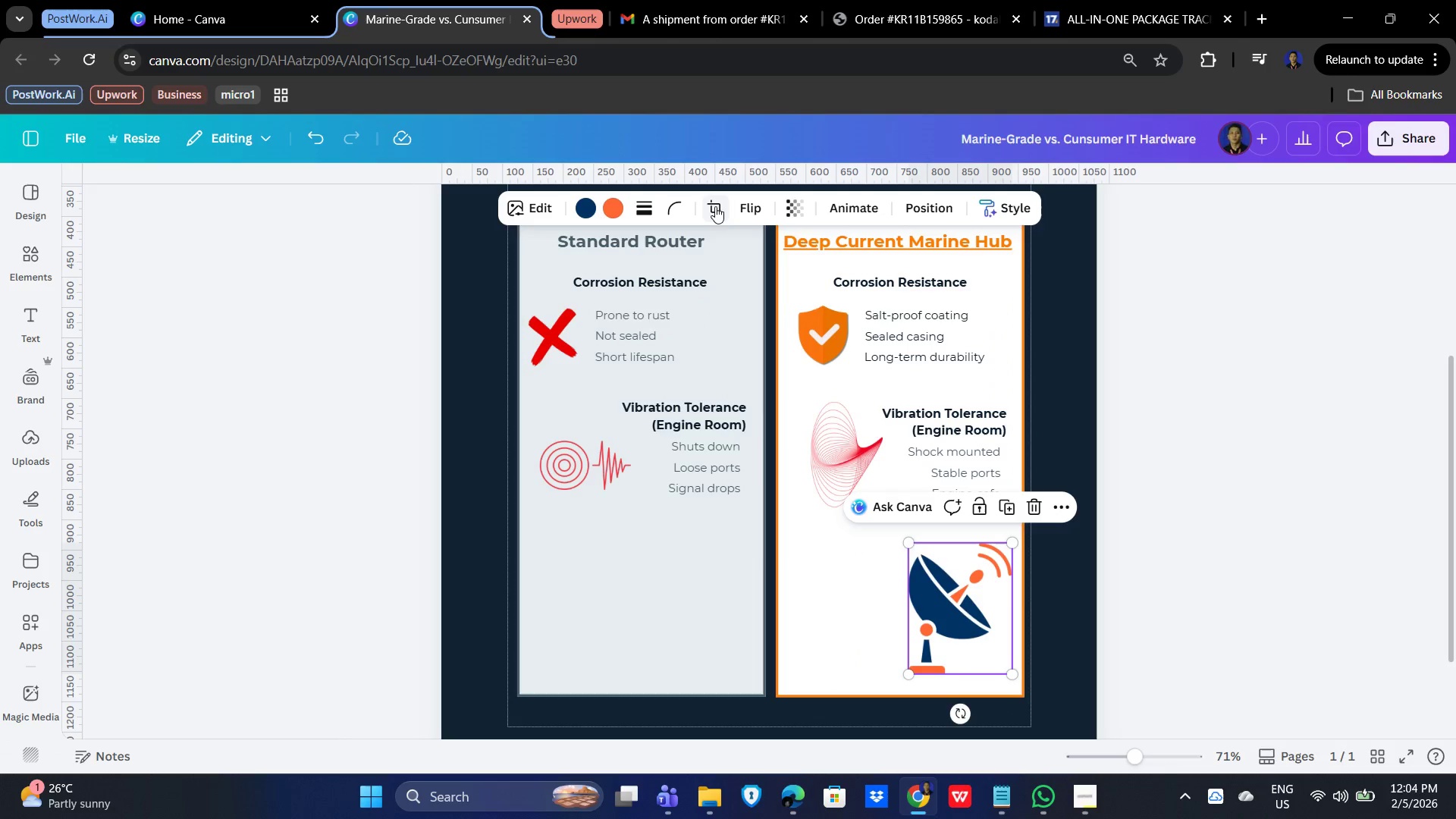 
left_click([339, 196])
 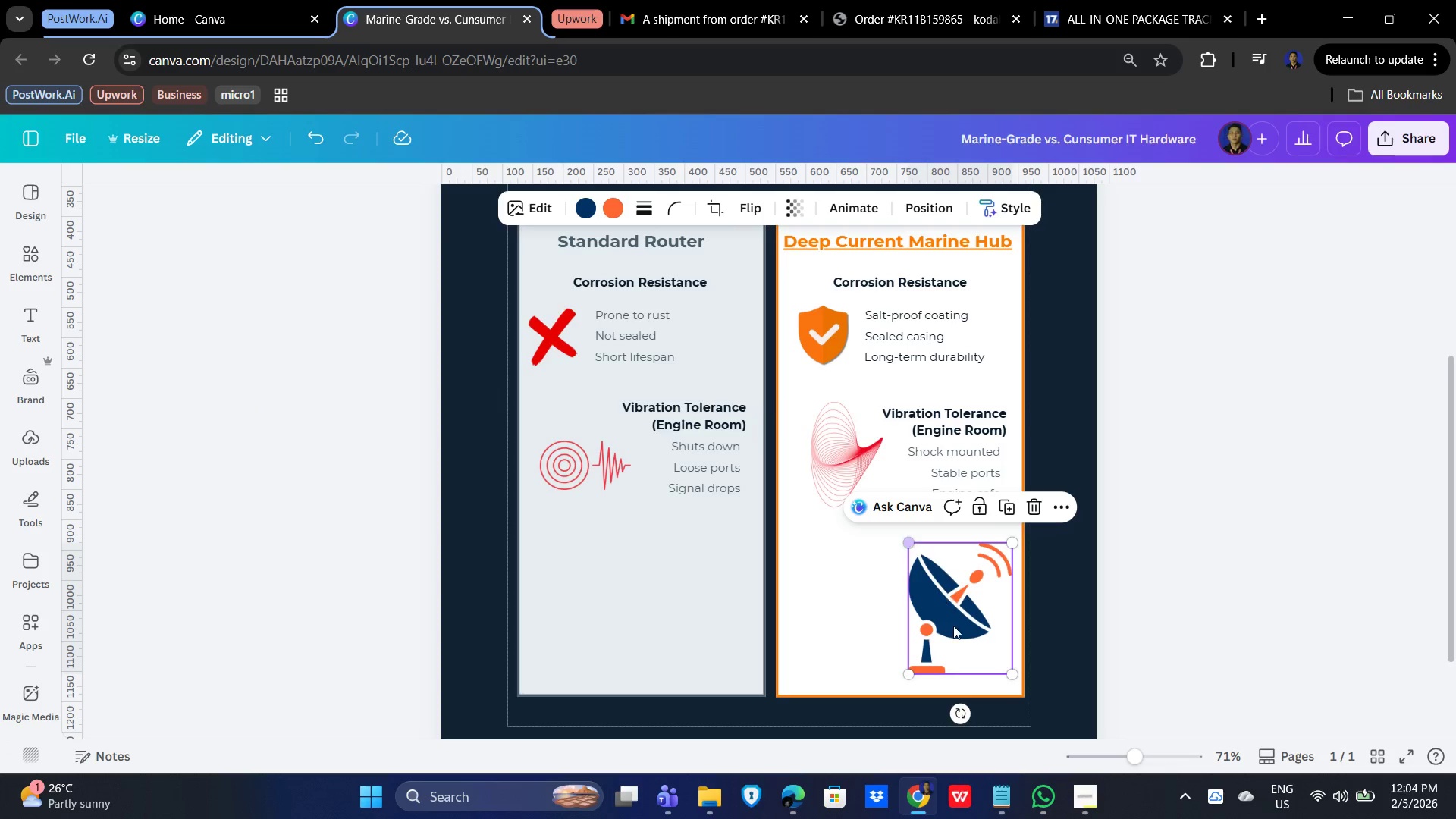 
left_click([958, 654])
 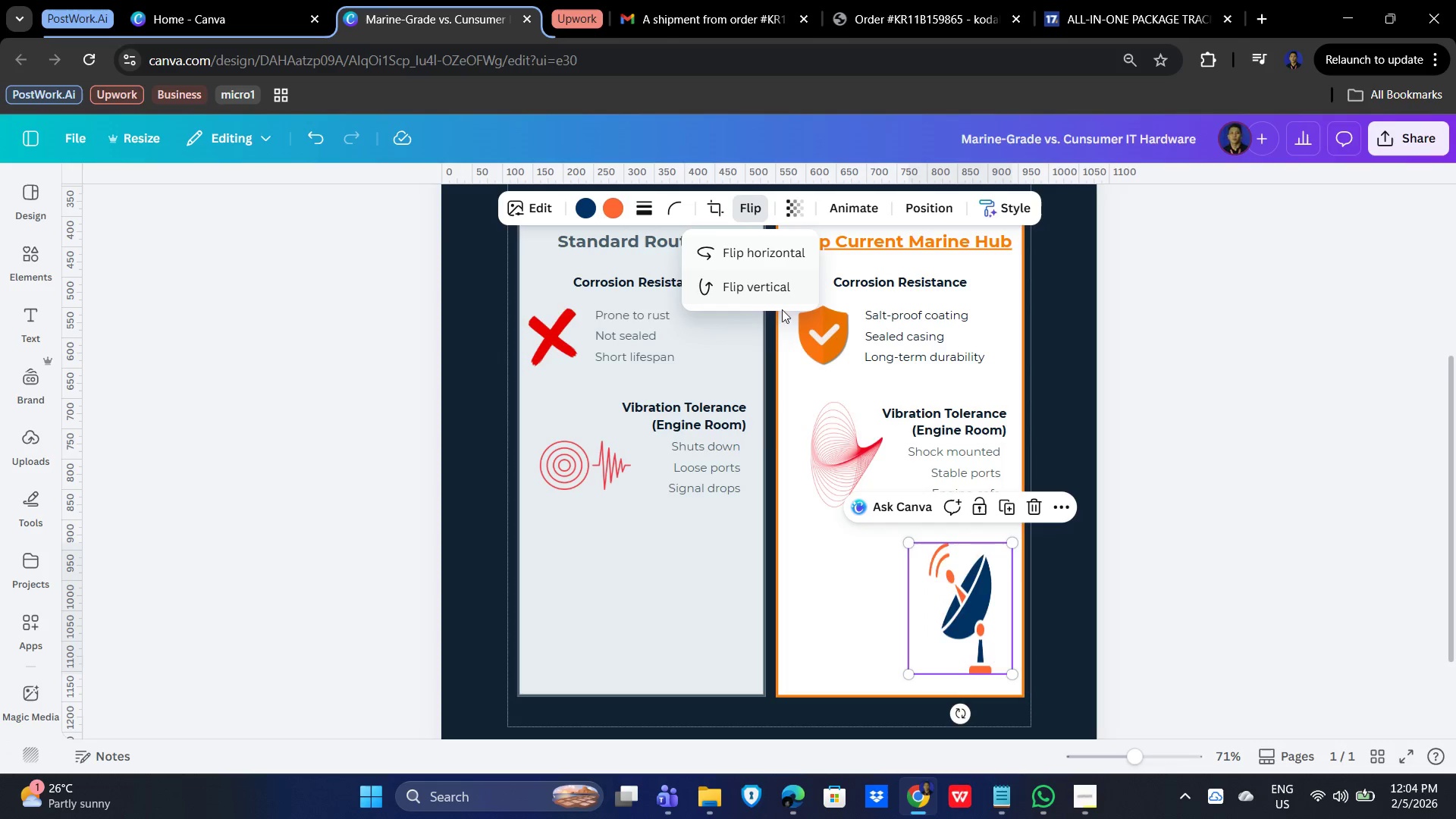 
left_click_drag(start_coordinate=[987, 590], to_coordinate=[987, 597])
 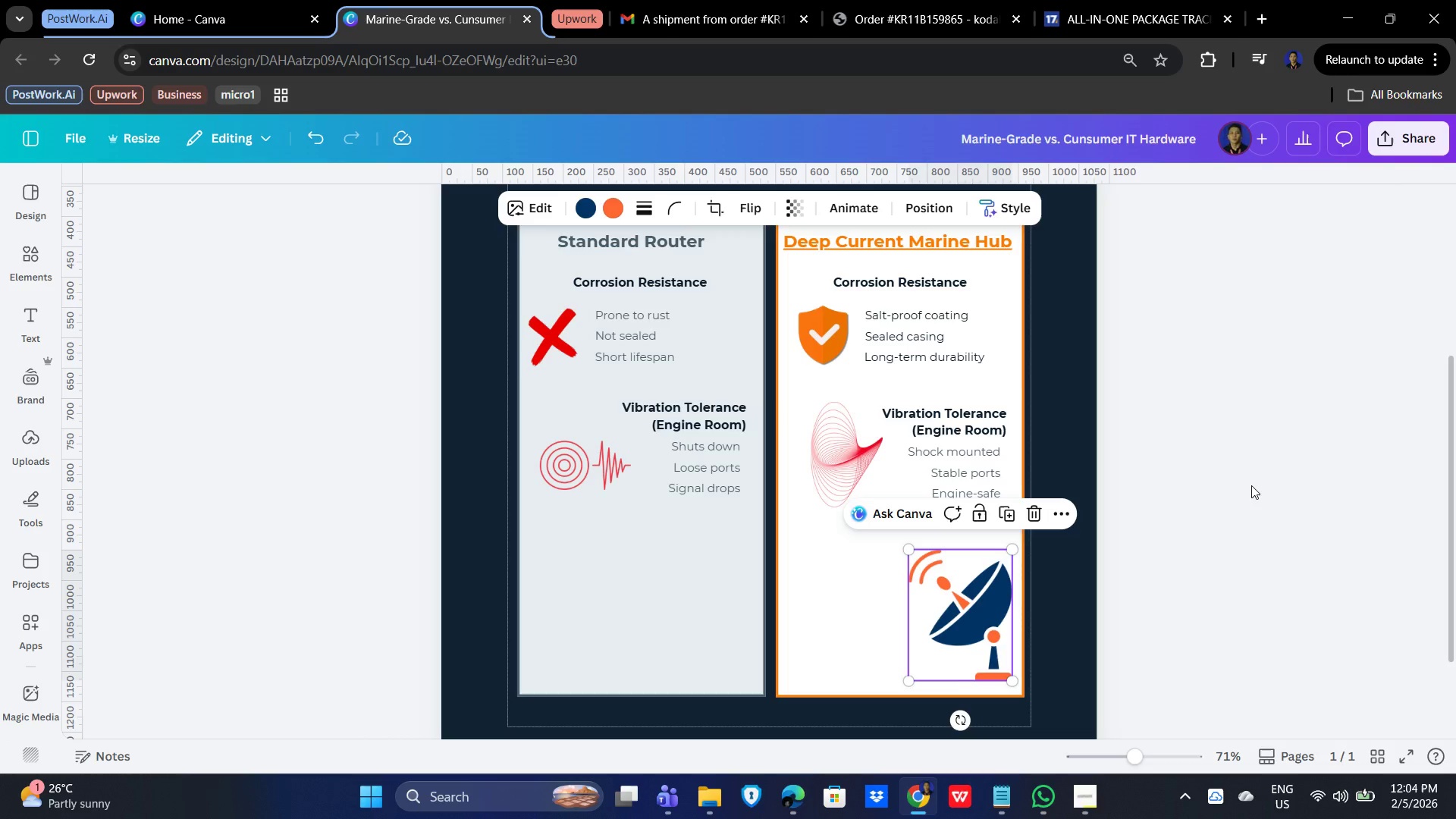 
left_click([1254, 484])
 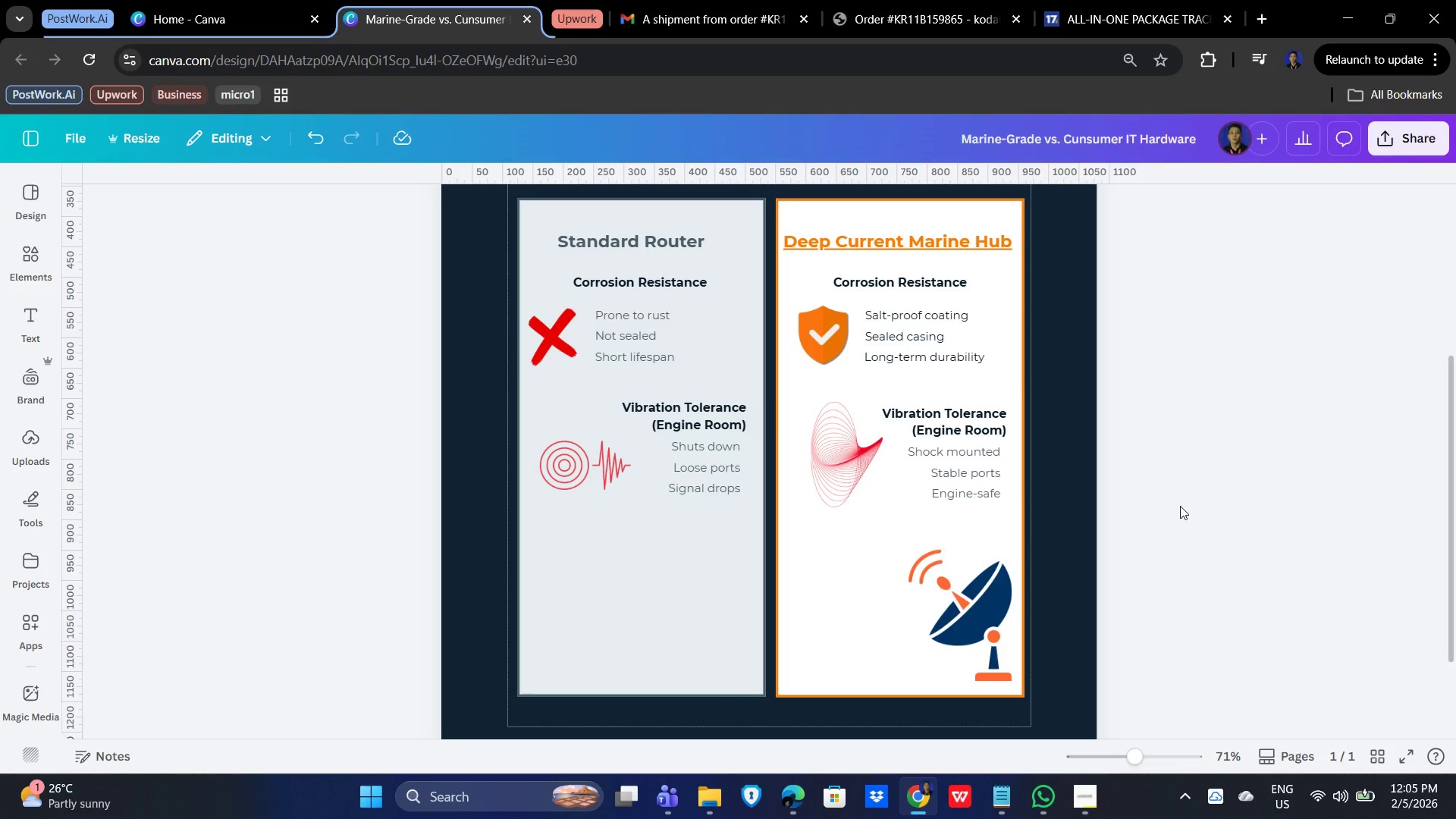 
wait(23.2)
 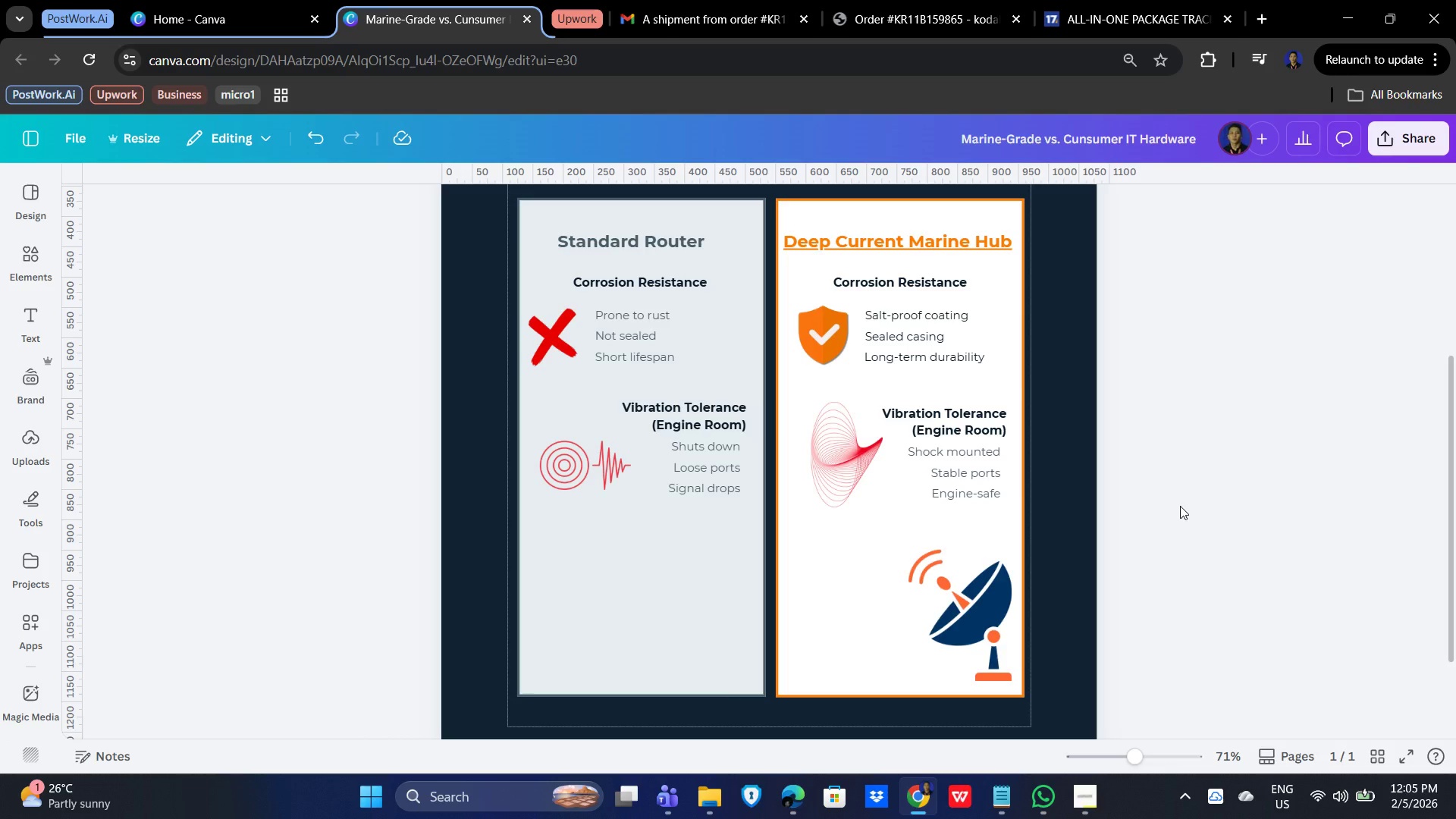 
left_click([837, 476])
 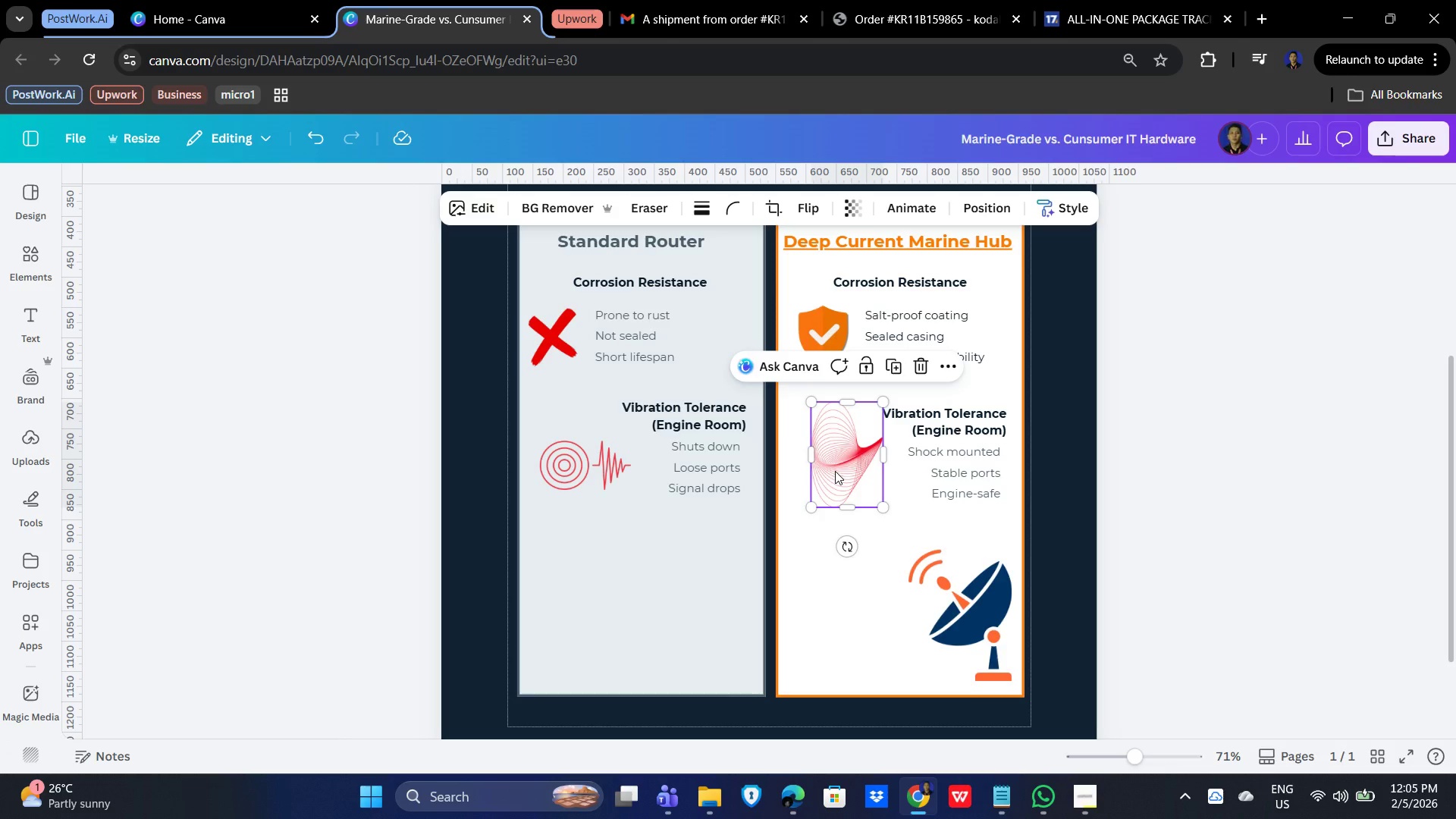 
left_click_drag(start_coordinate=[835, 471], to_coordinate=[830, 479])
 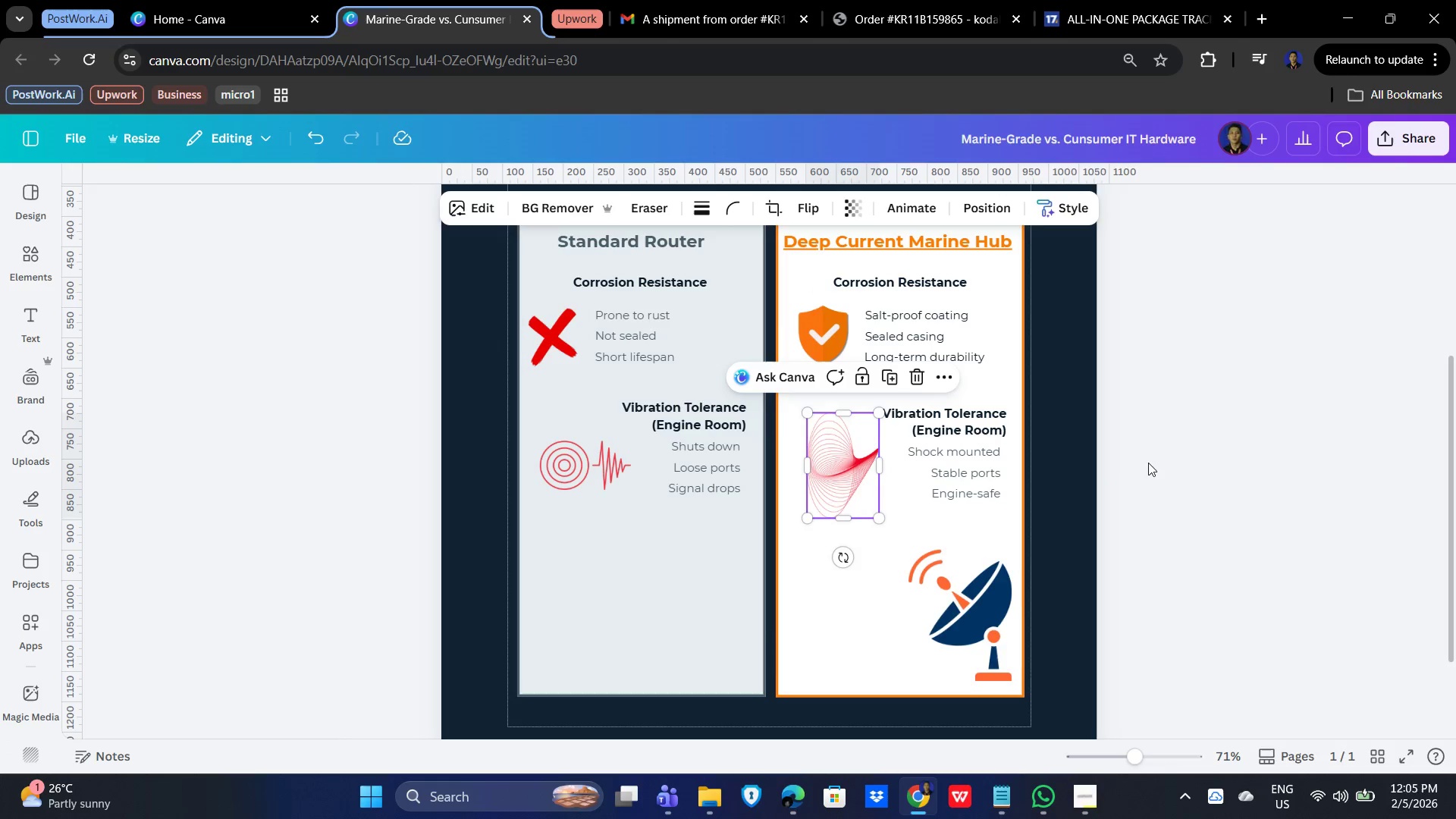 
left_click([1162, 460])
 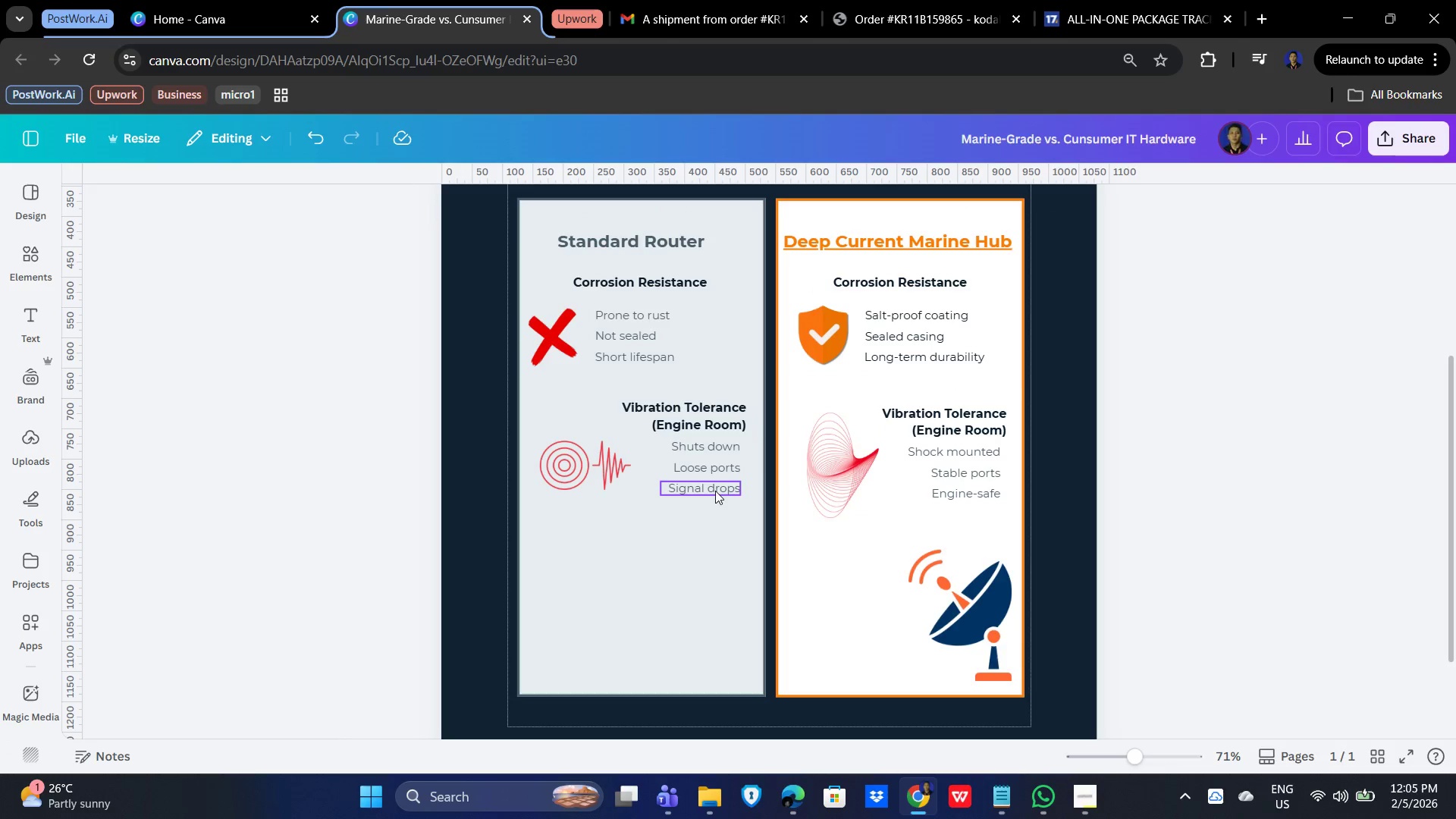 
left_click([1159, 545])
 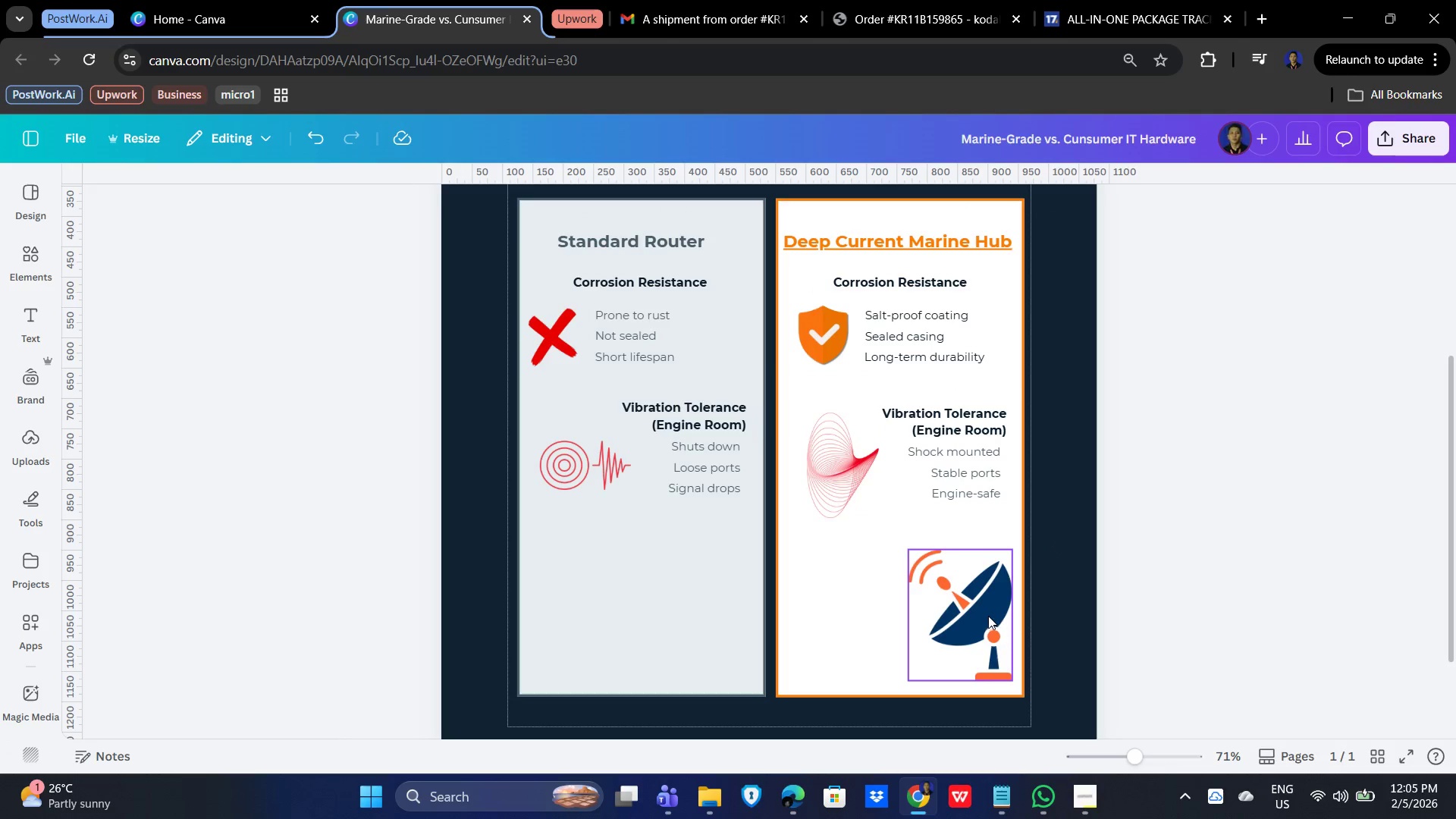 
left_click([964, 603])
 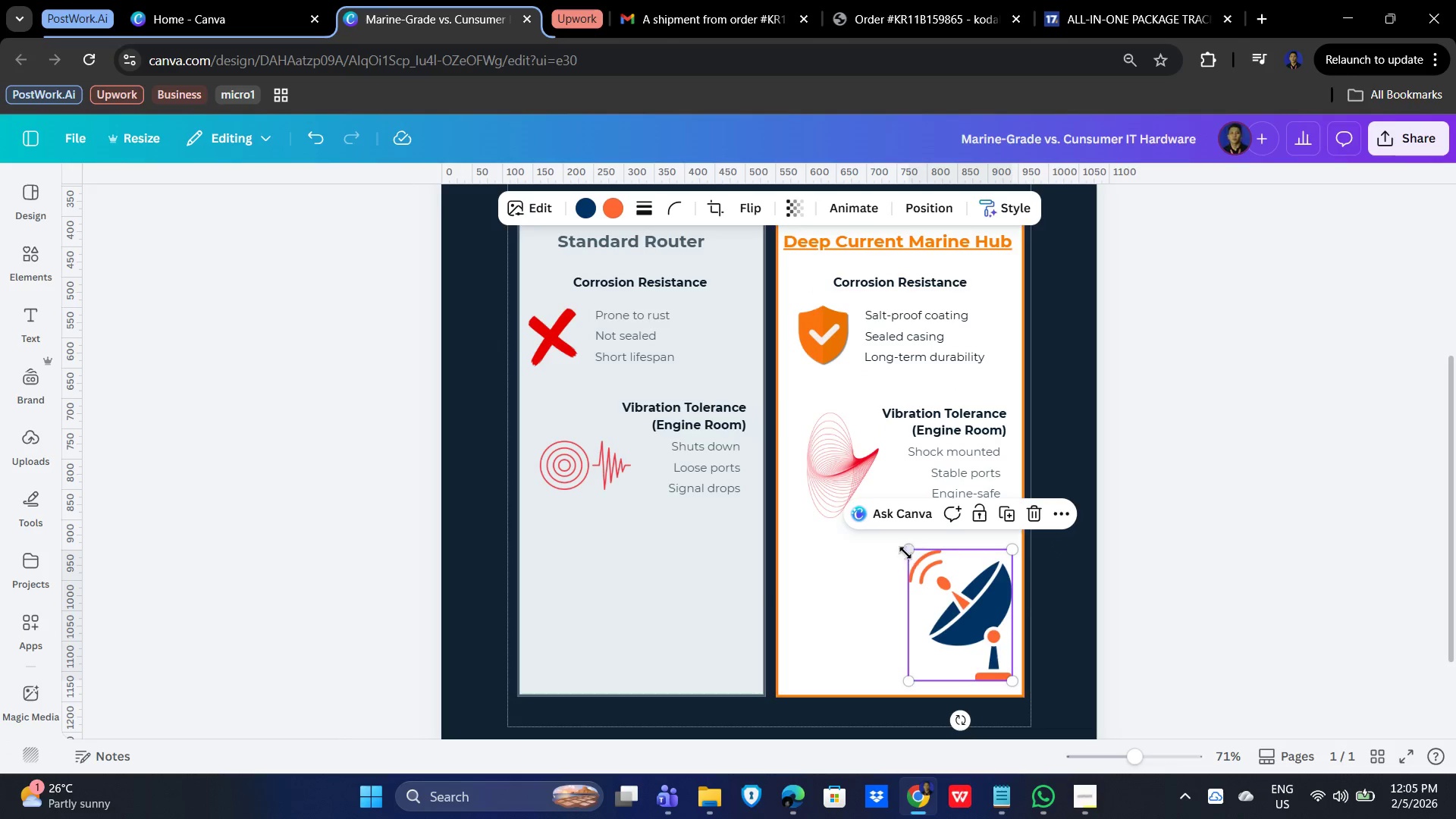 
left_click_drag(start_coordinate=[909, 548], to_coordinate=[943, 579])
 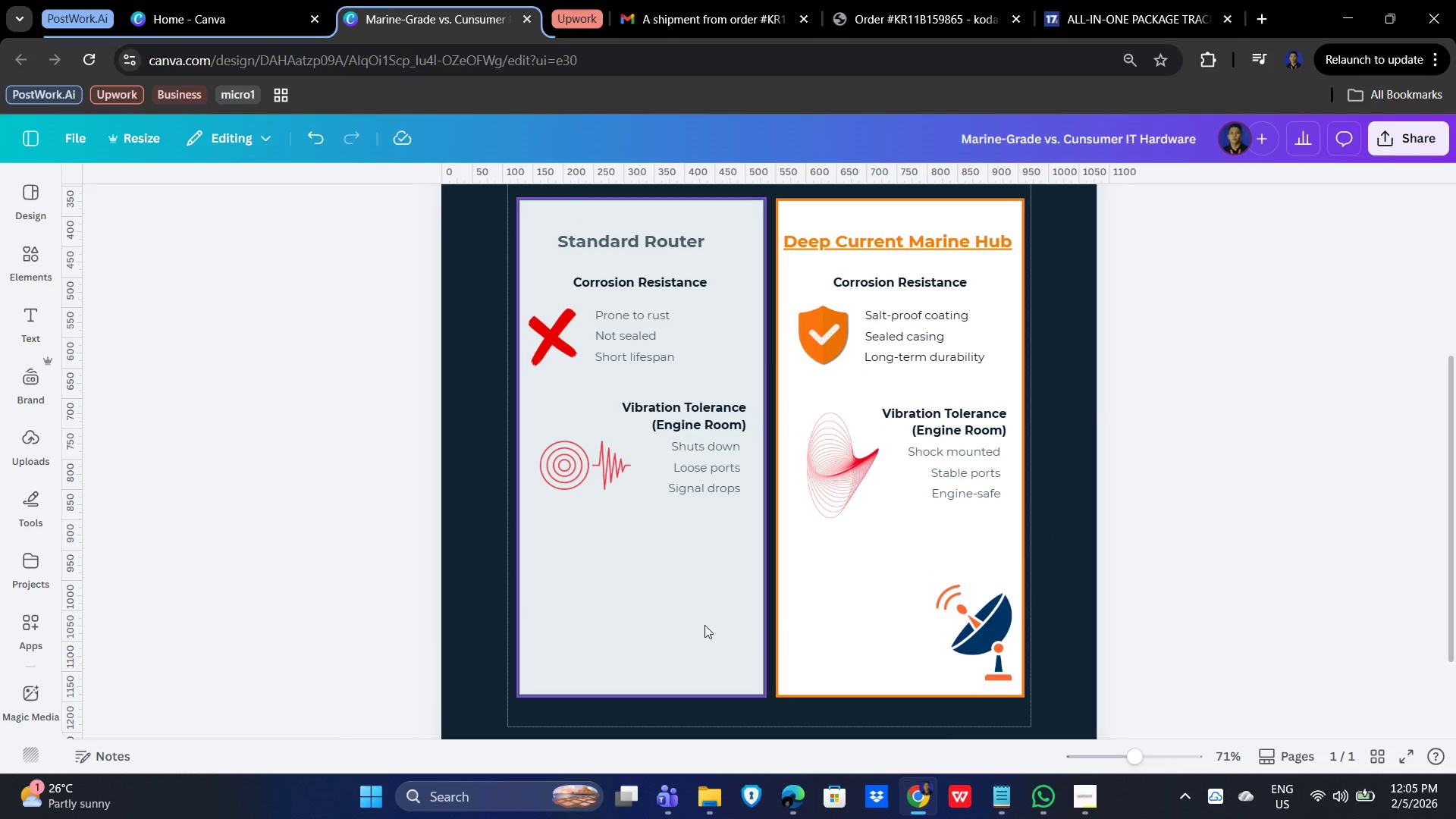 
left_click([662, 613])
 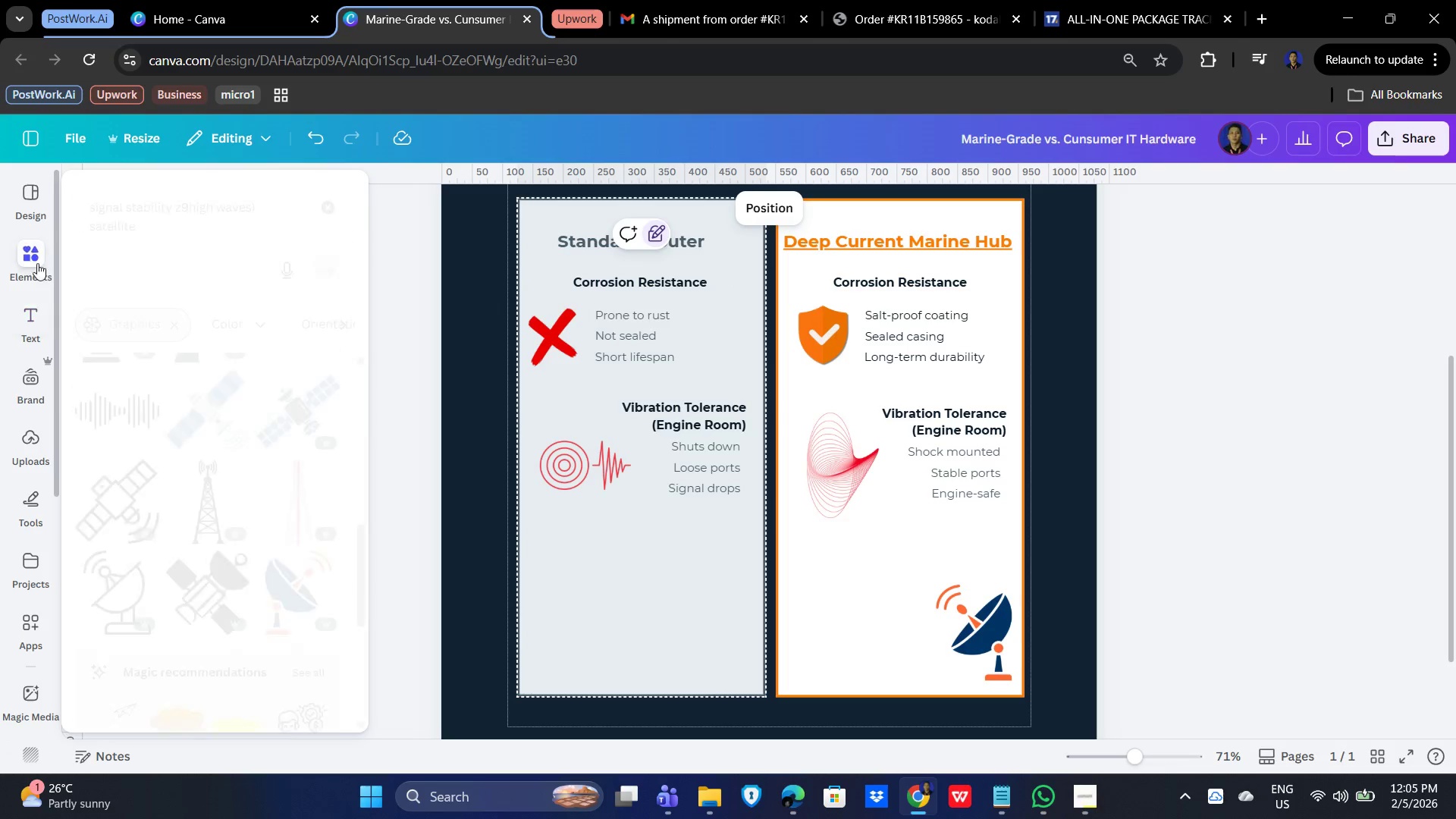 
scroll: coordinate [237, 530], scroll_direction: down, amount: 5.0
 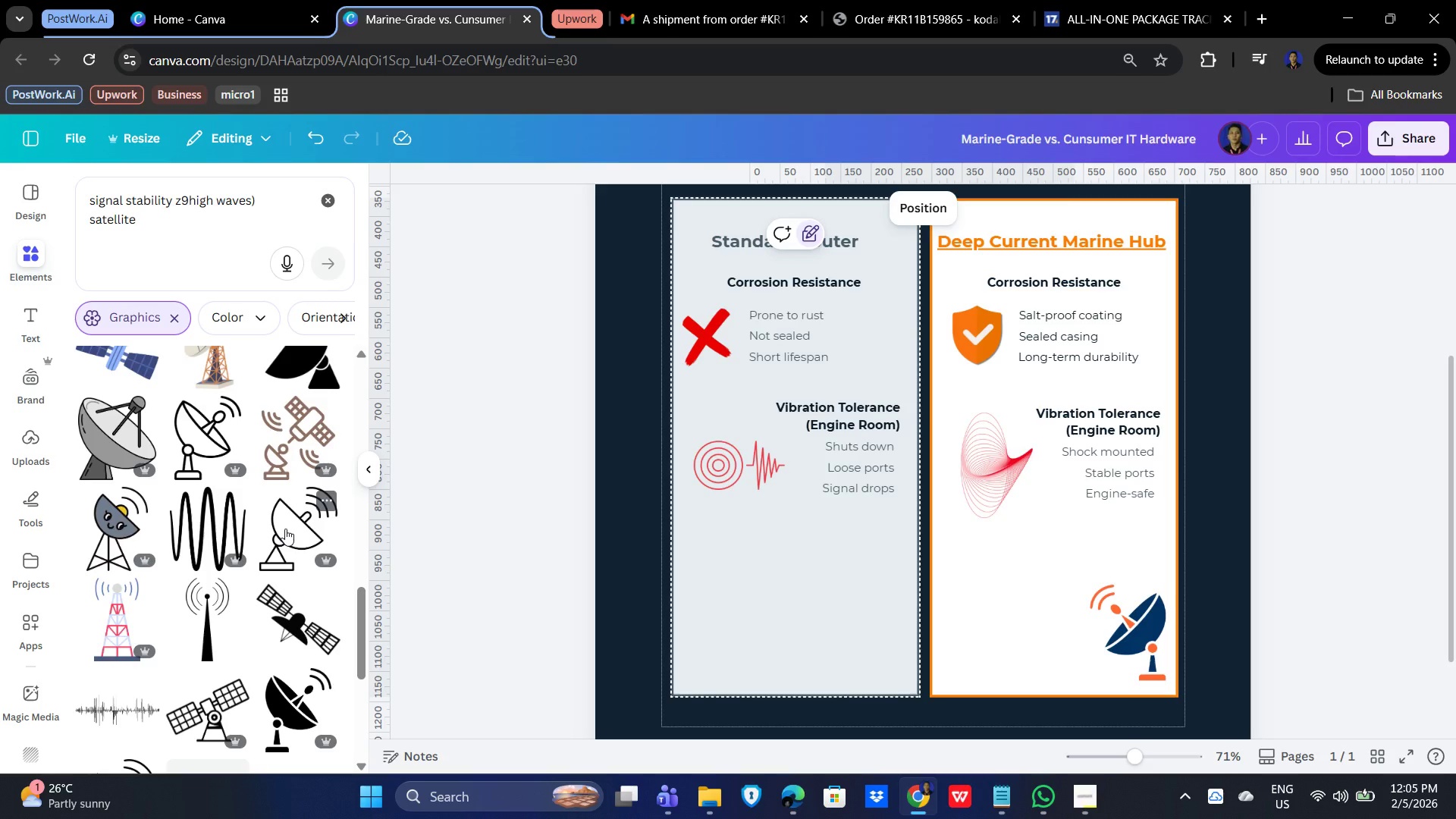 
scroll: coordinate [278, 585], scroll_direction: up, amount: 11.0
 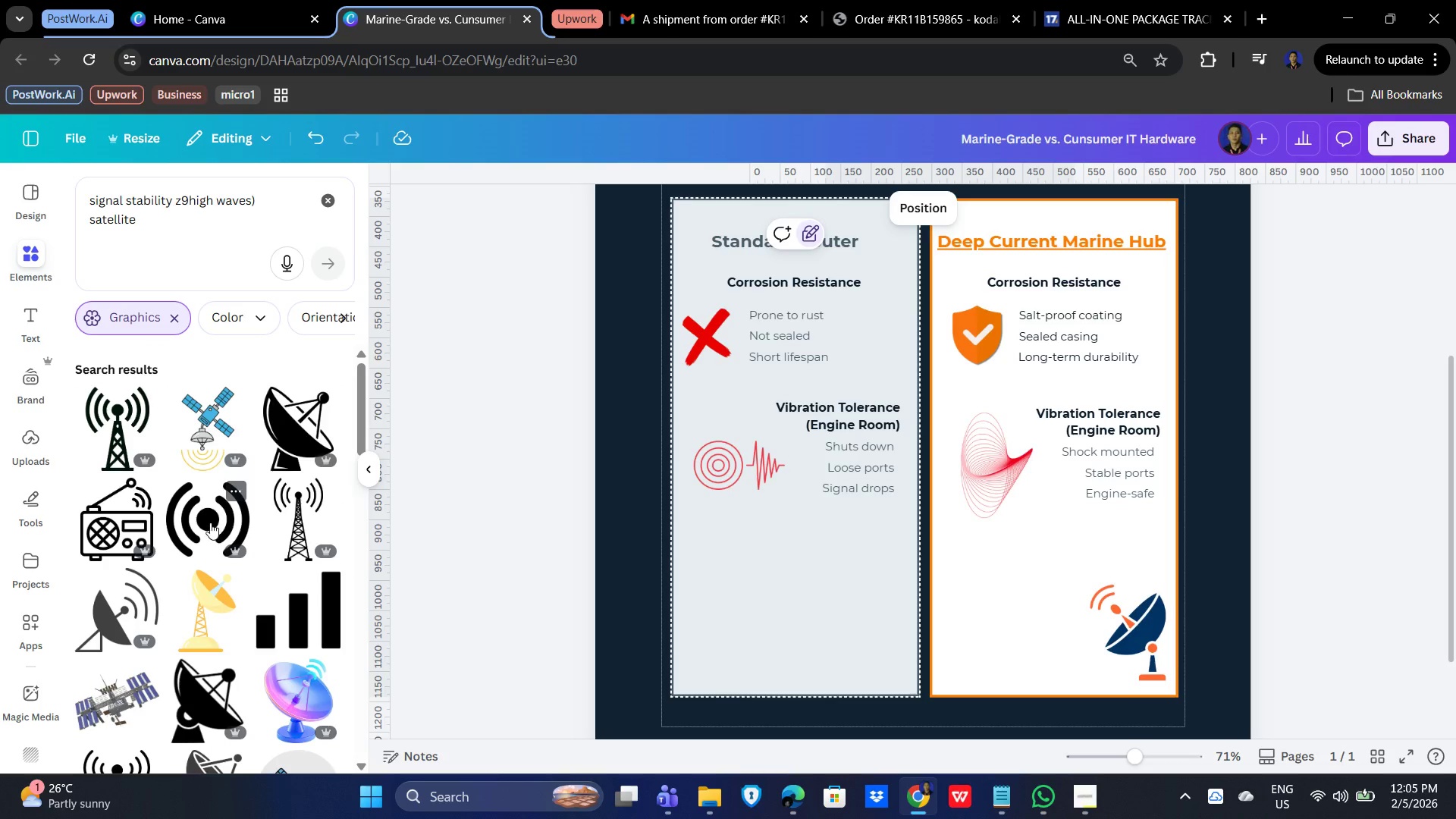 
left_click([210, 522])
 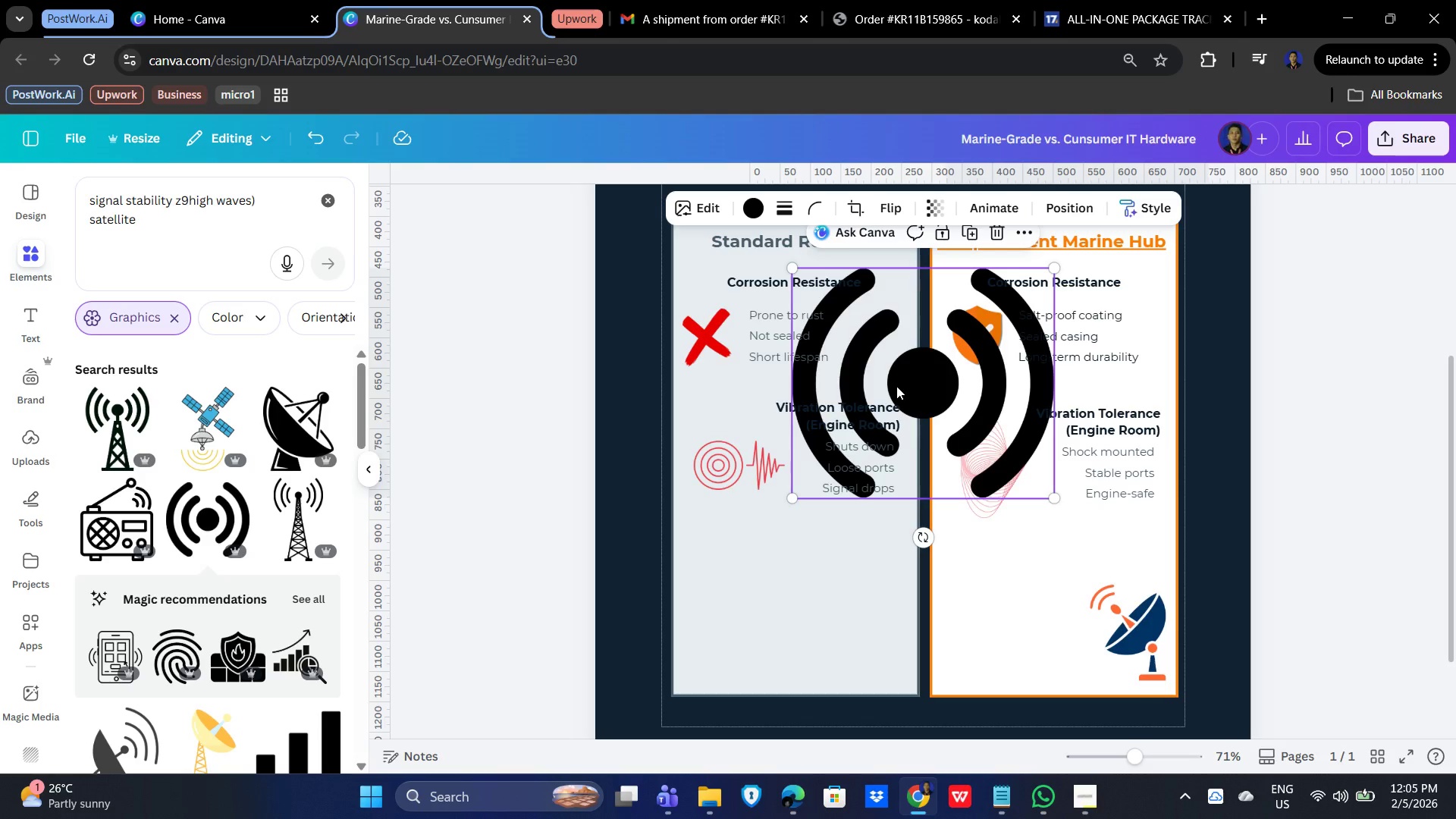 
left_click([919, 397])
 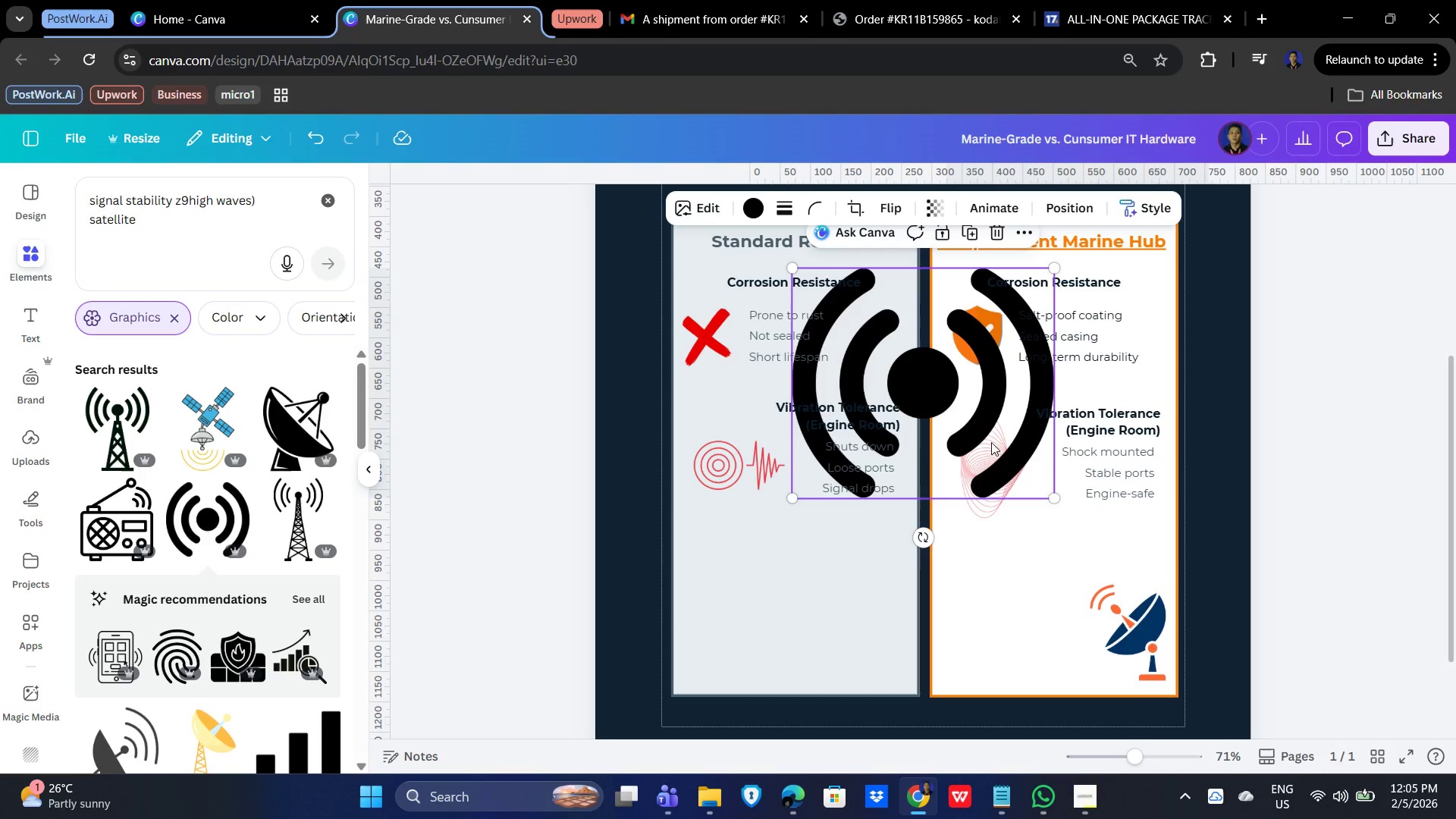 
key(Delete)
 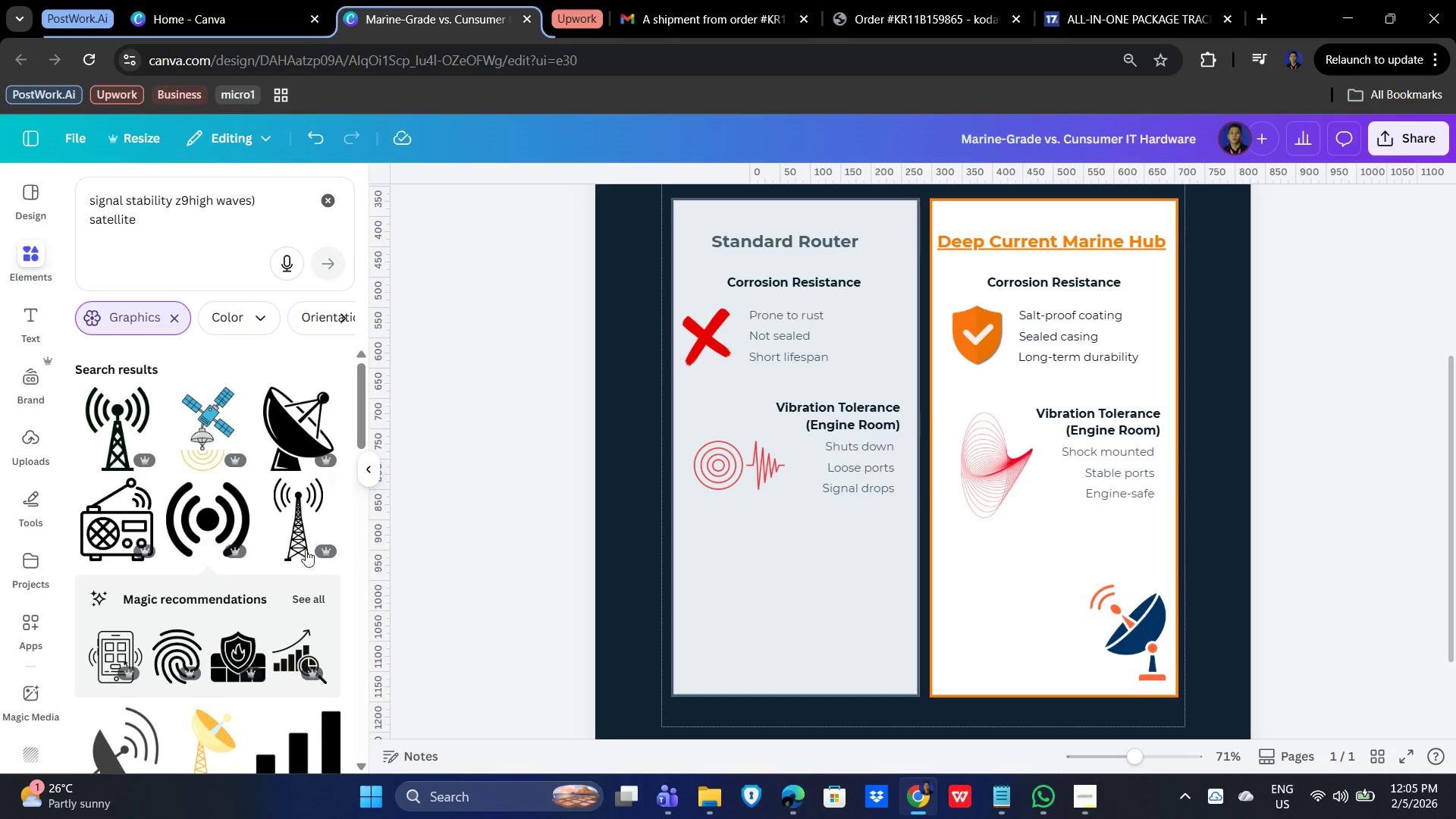 
scroll: coordinate [318, 571], scroll_direction: down, amount: 5.0
 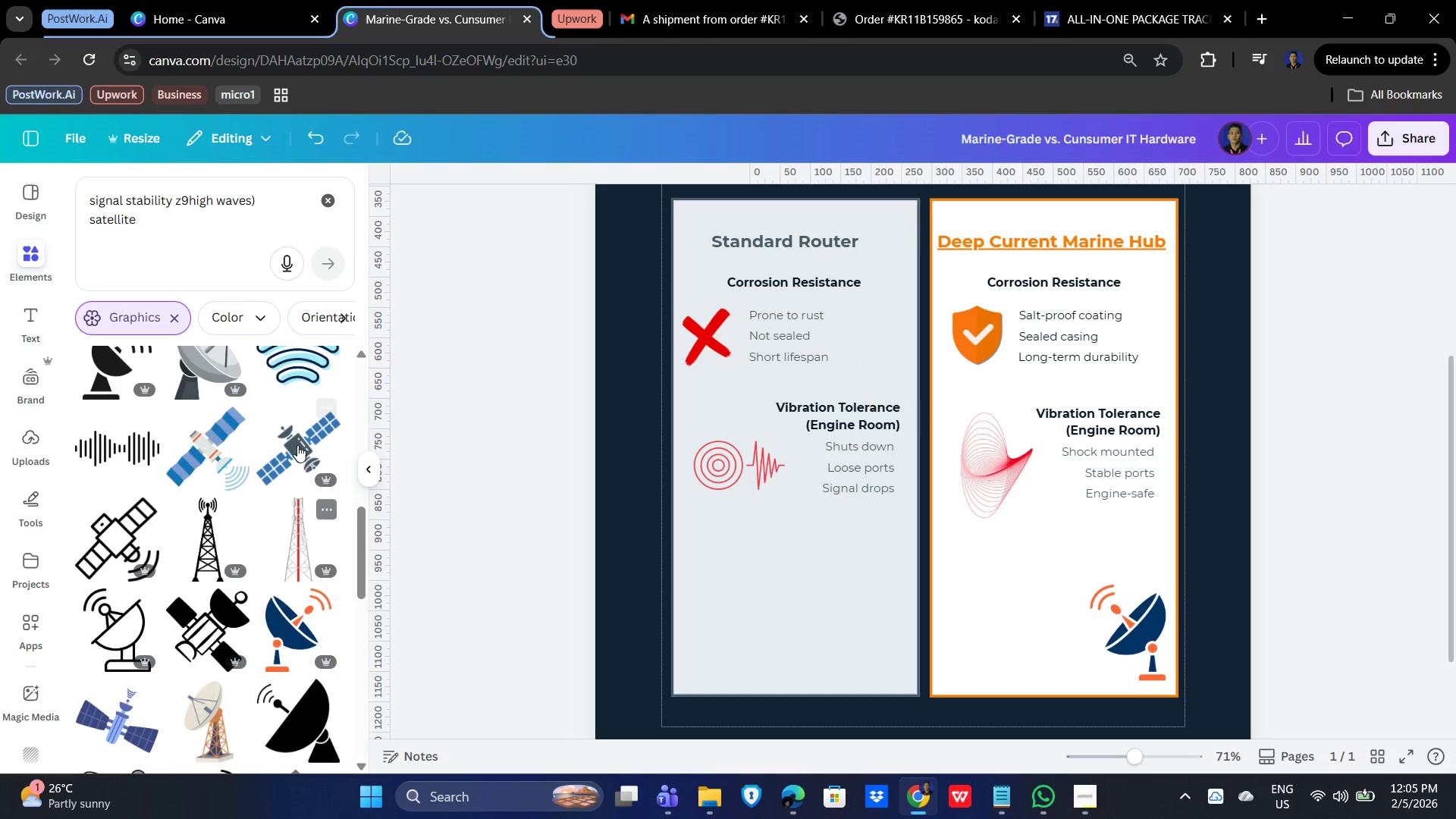 
scroll: coordinate [249, 541], scroll_direction: up, amount: 1.0
 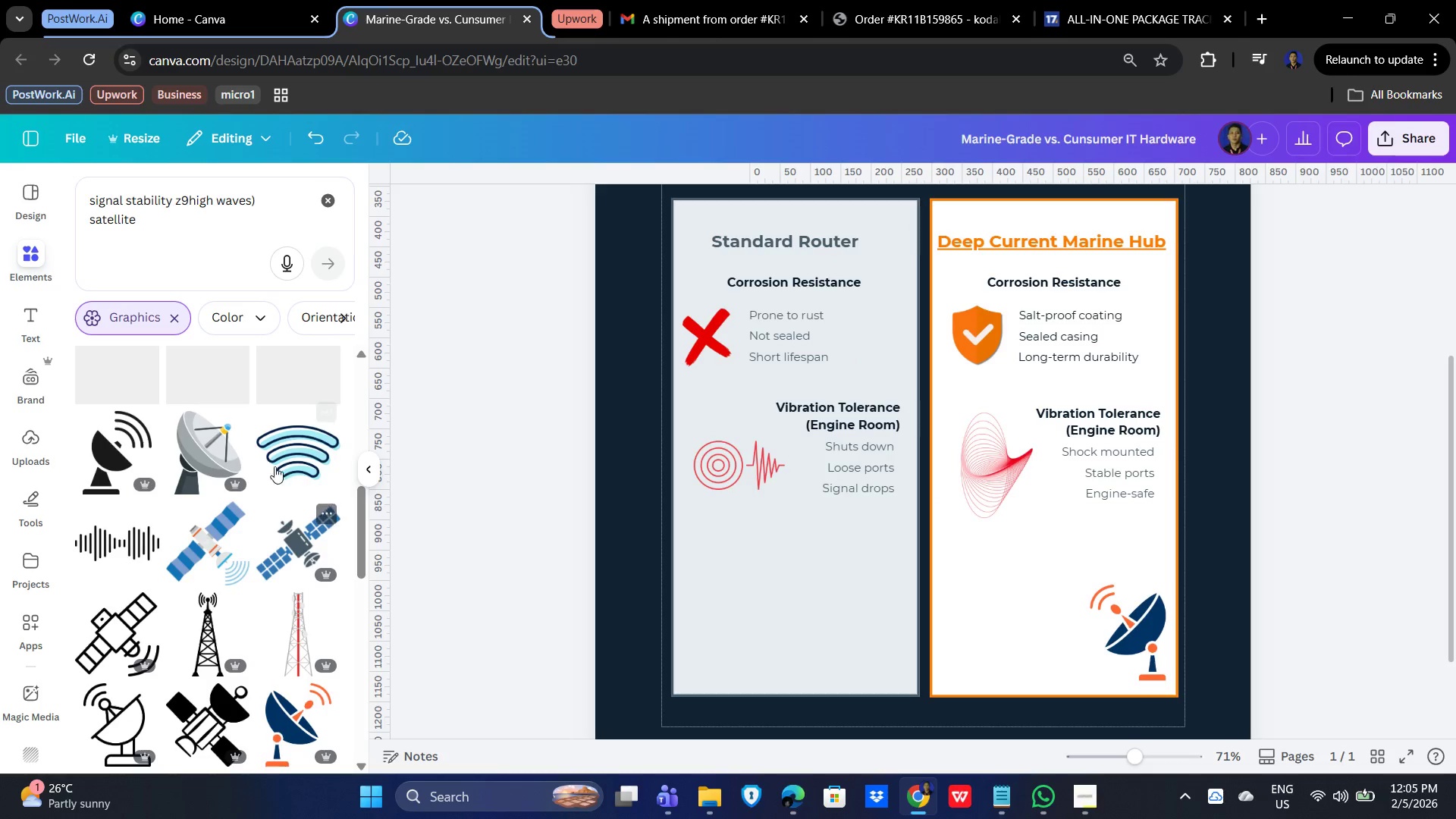 
left_click([275, 454])
 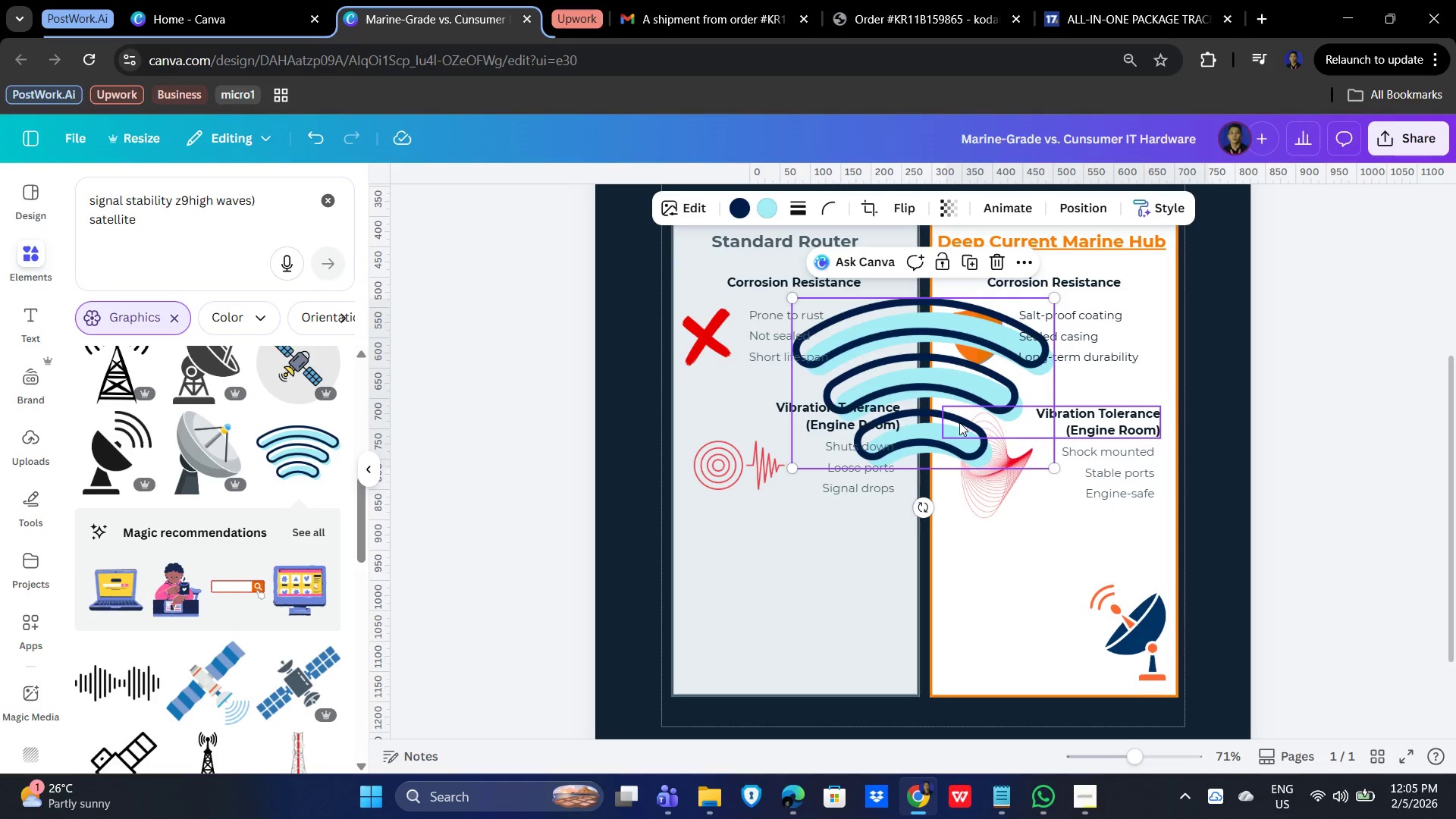 
left_click_drag(start_coordinate=[966, 385], to_coordinate=[858, 598])
 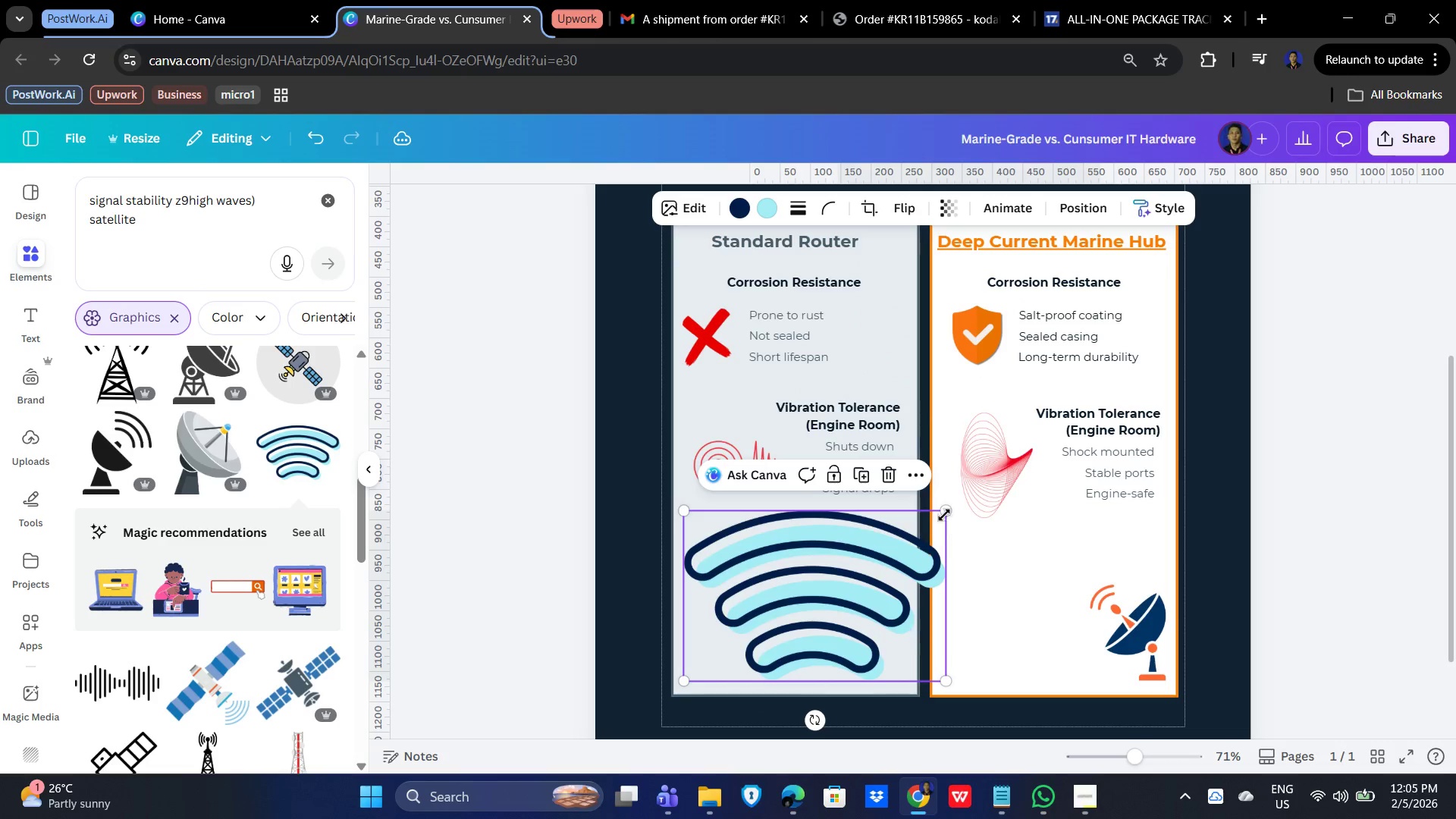 
left_click_drag(start_coordinate=[940, 510], to_coordinate=[797, 623])
 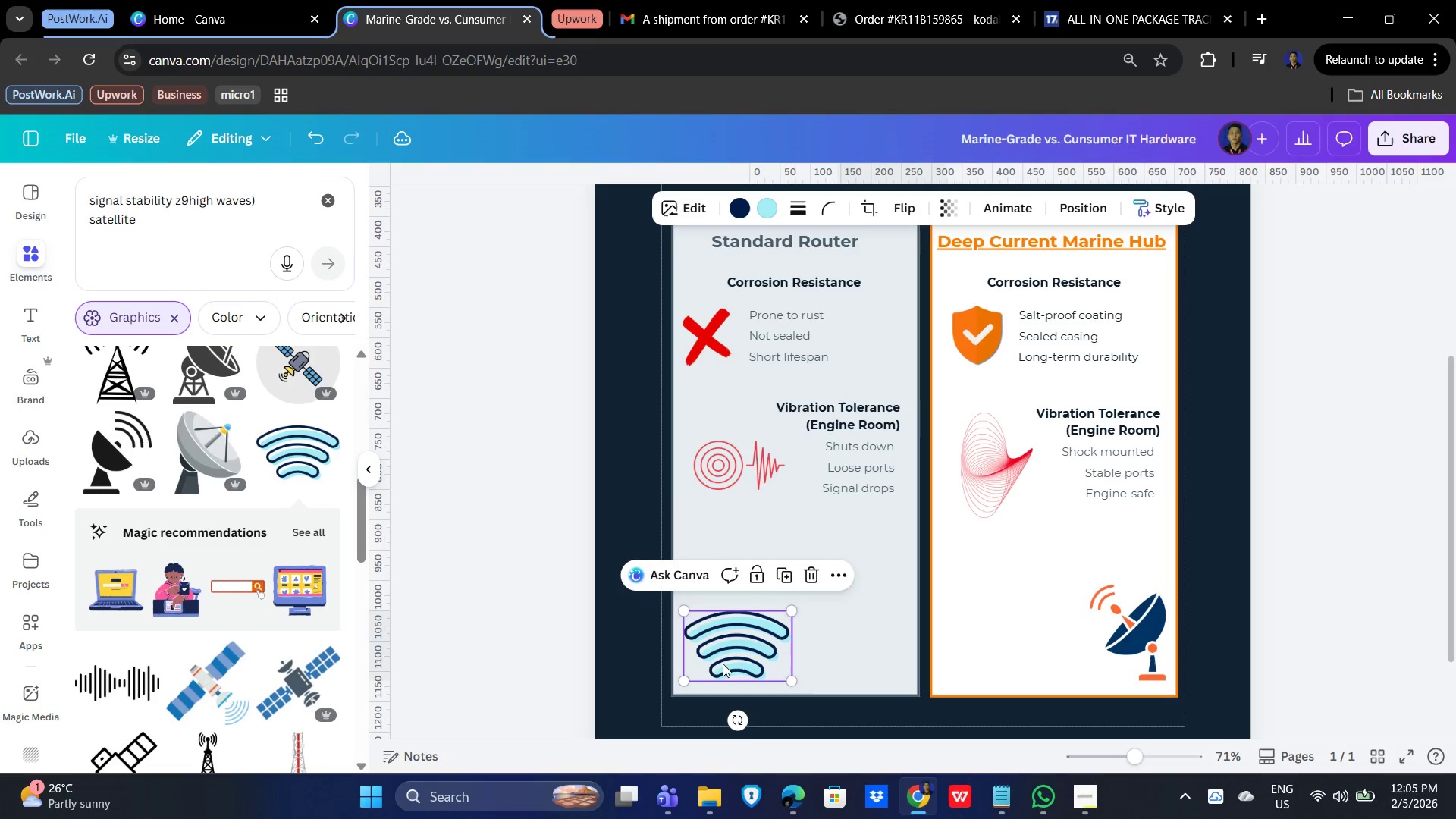 
left_click_drag(start_coordinate=[731, 651], to_coordinate=[851, 637])
 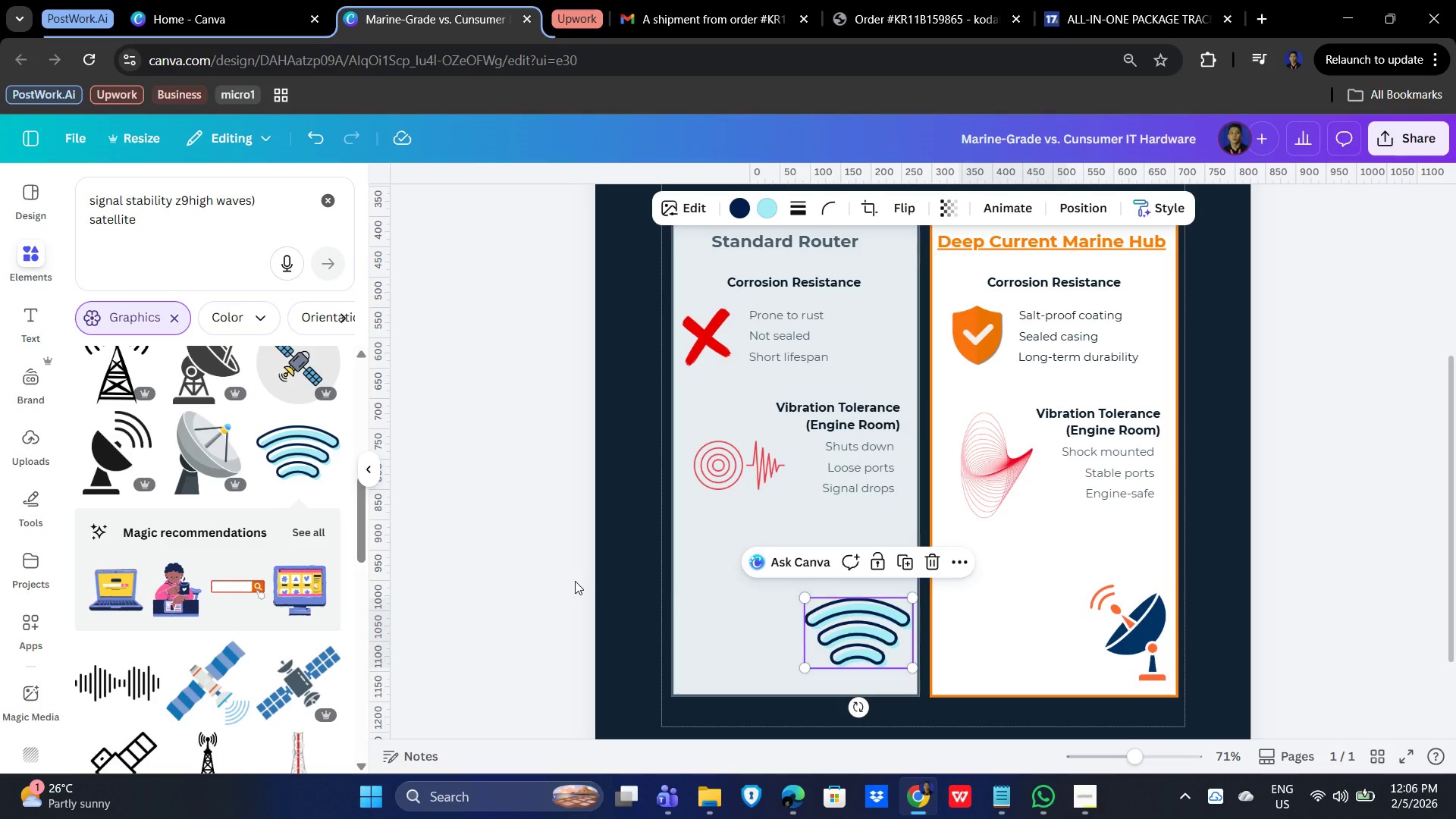 
scroll: coordinate [171, 609], scroll_direction: down, amount: 7.0
 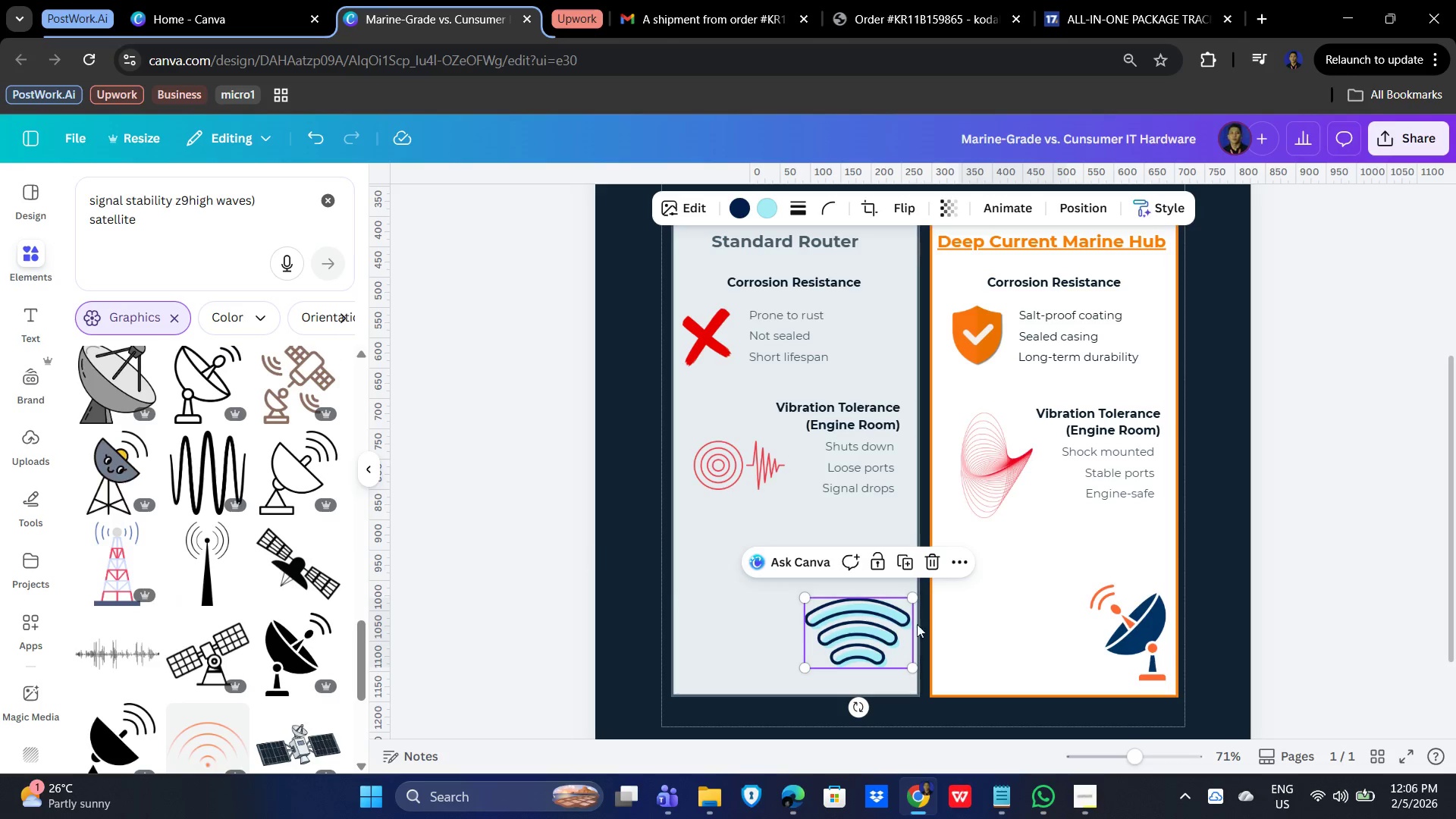 
left_click([864, 636])
 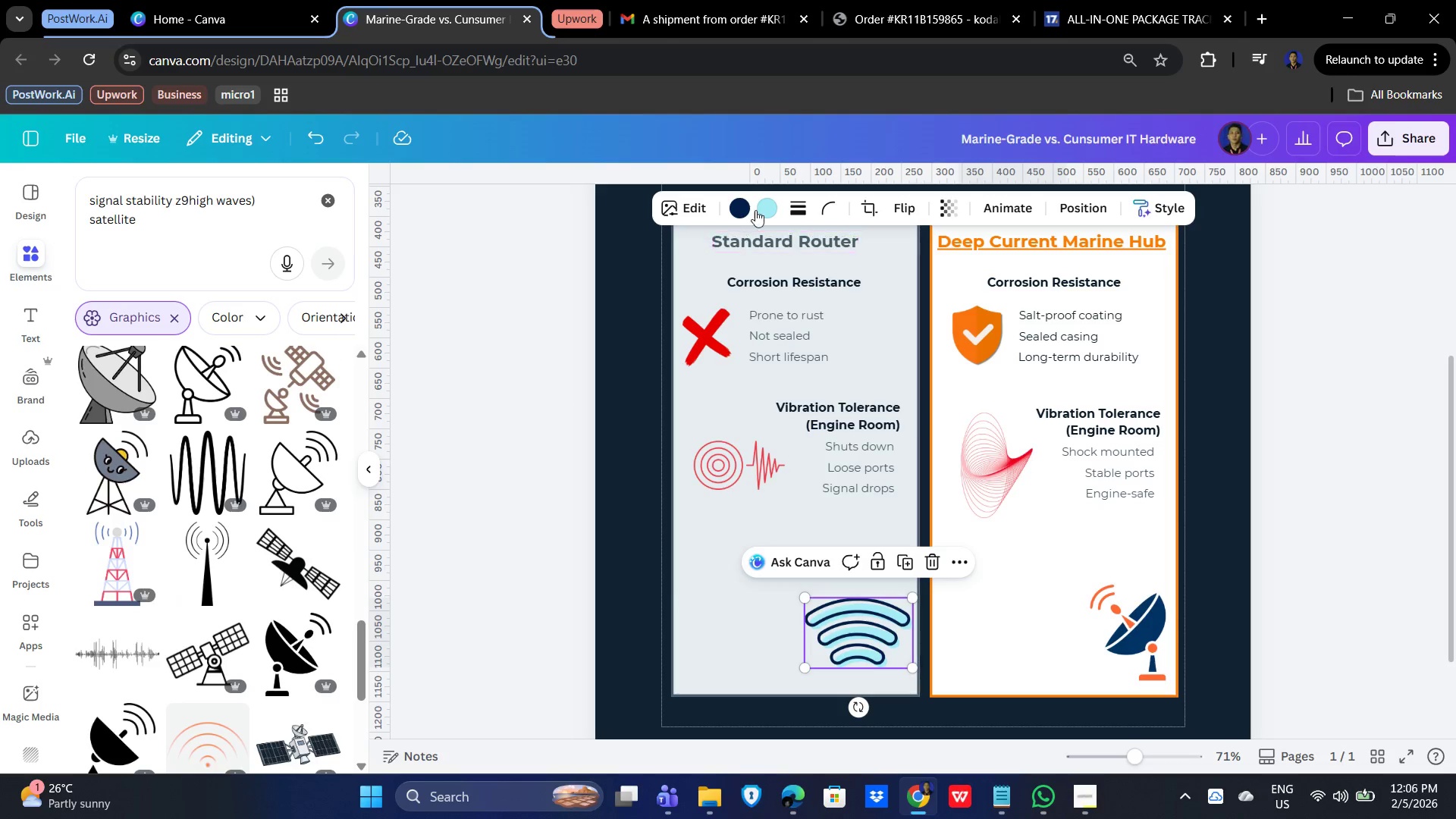 
left_click([764, 203])
 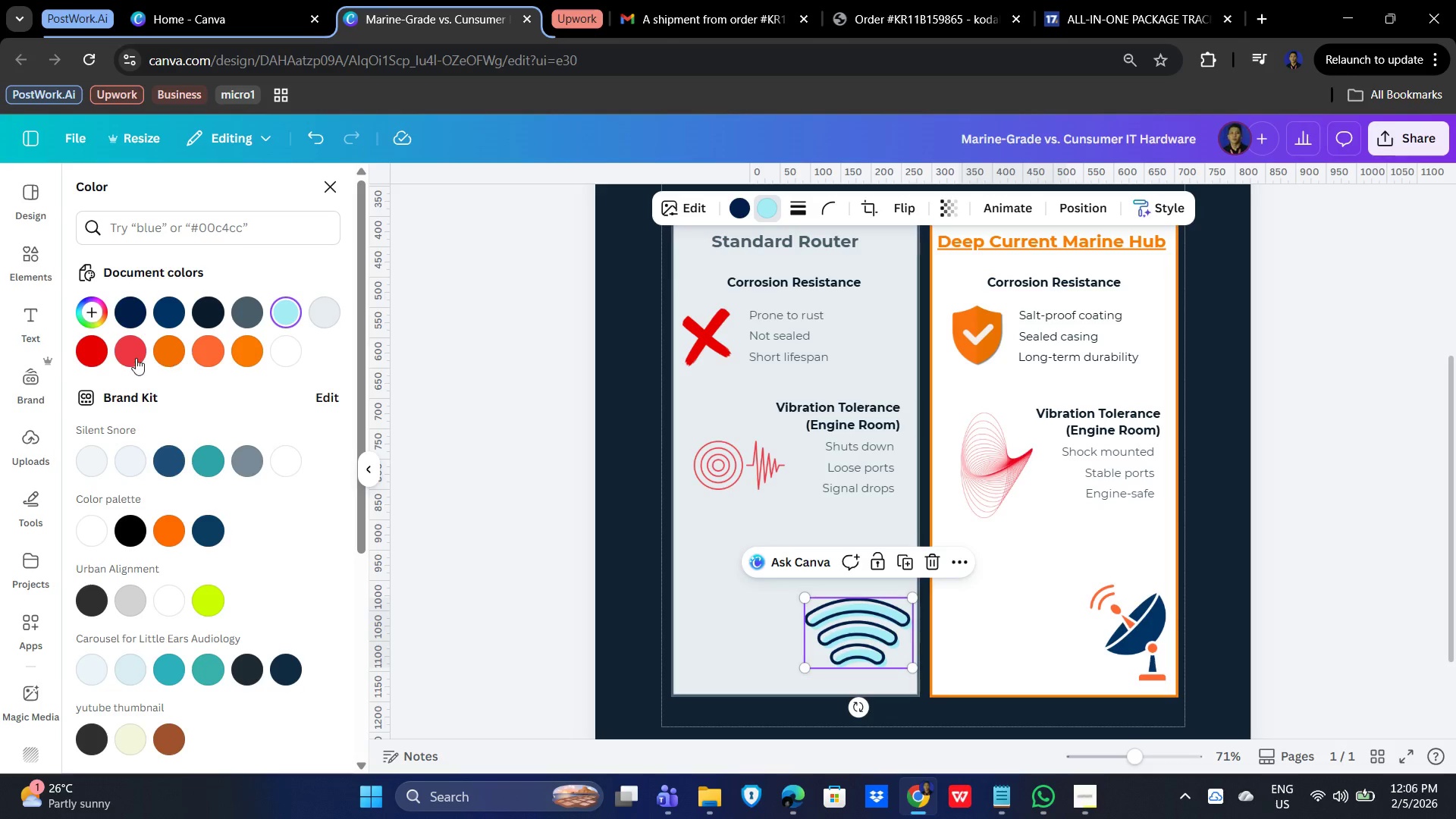 
left_click([89, 353])
 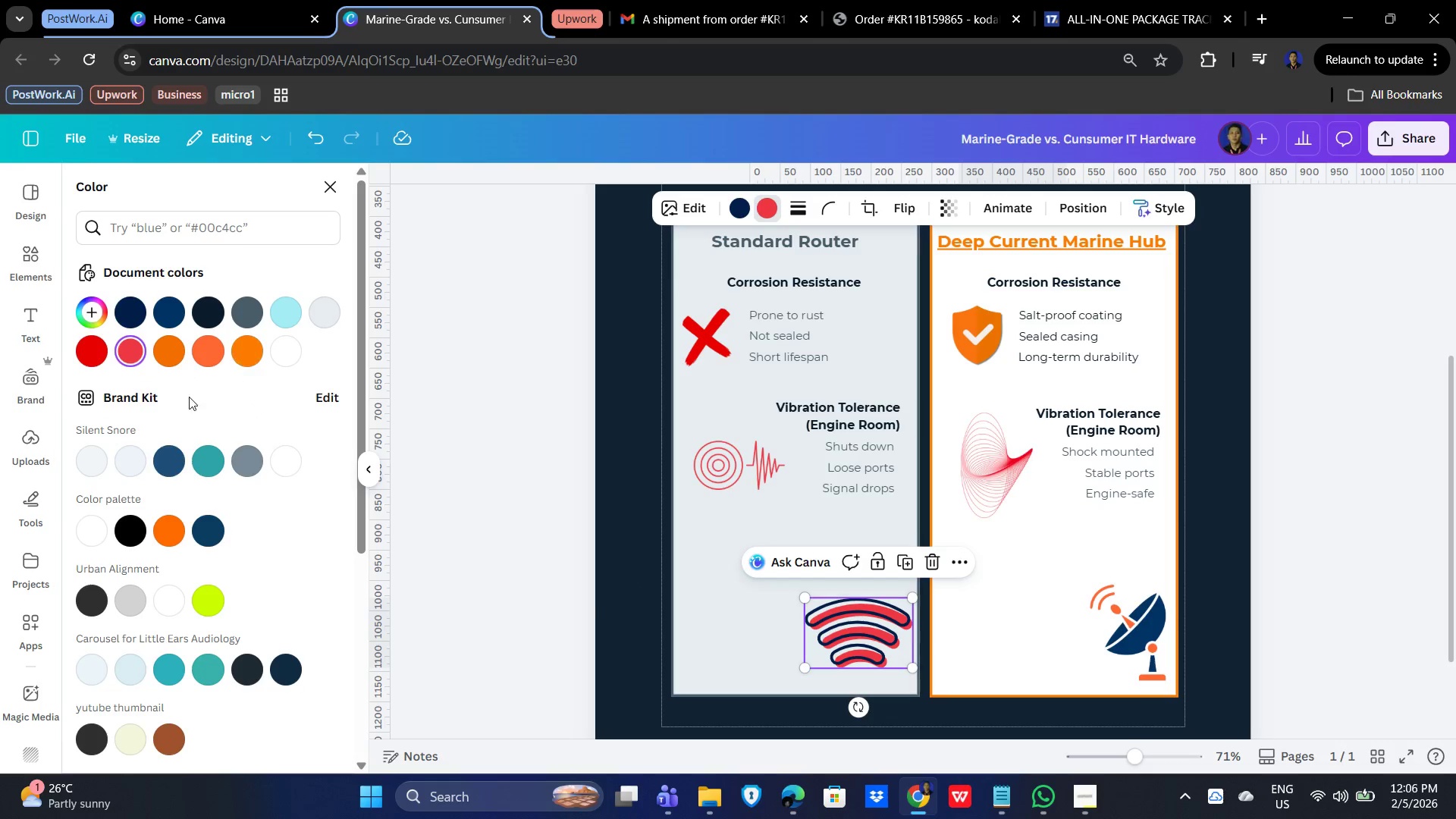 
wait(5.03)
 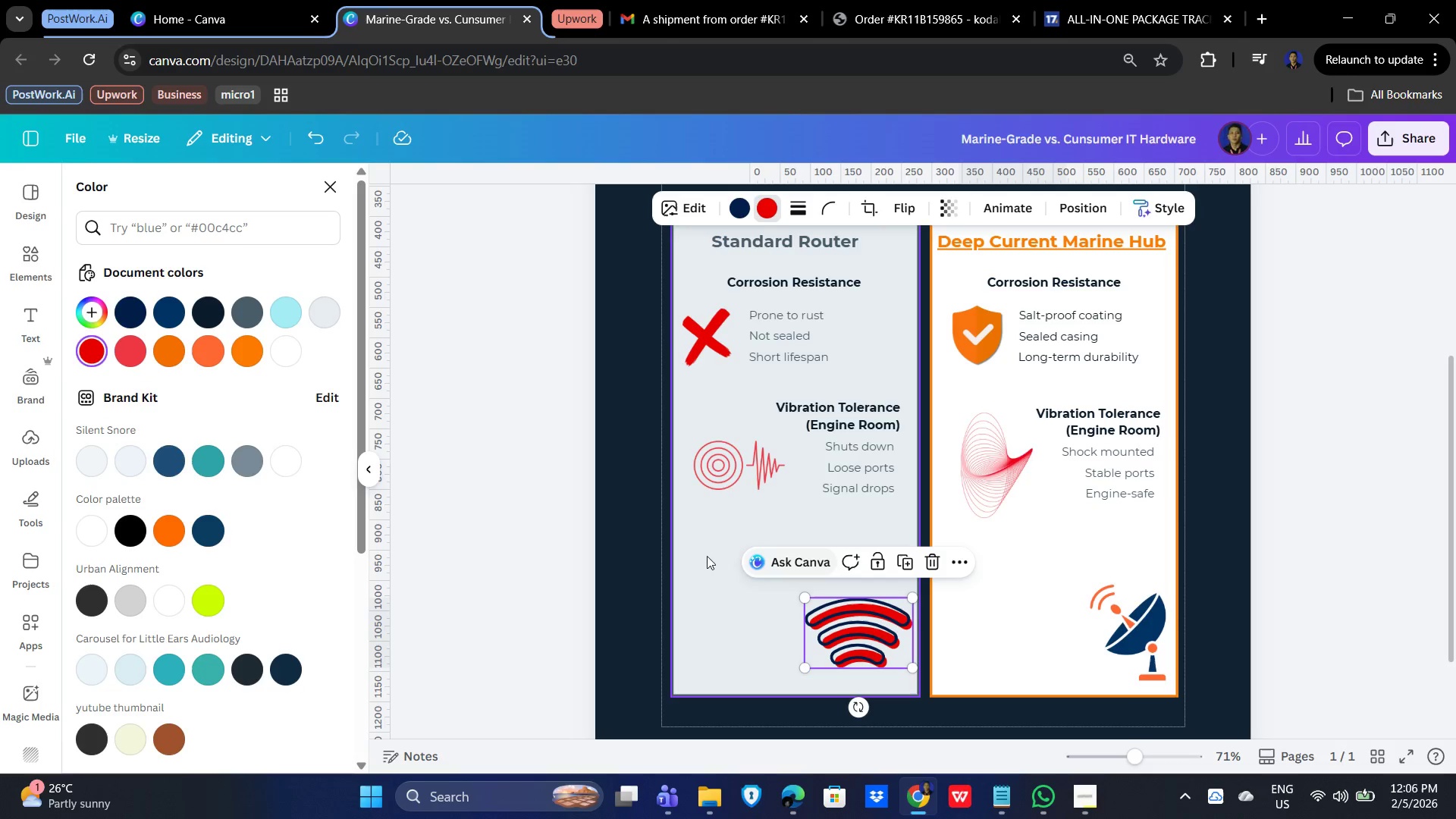 
left_click([740, 212])
 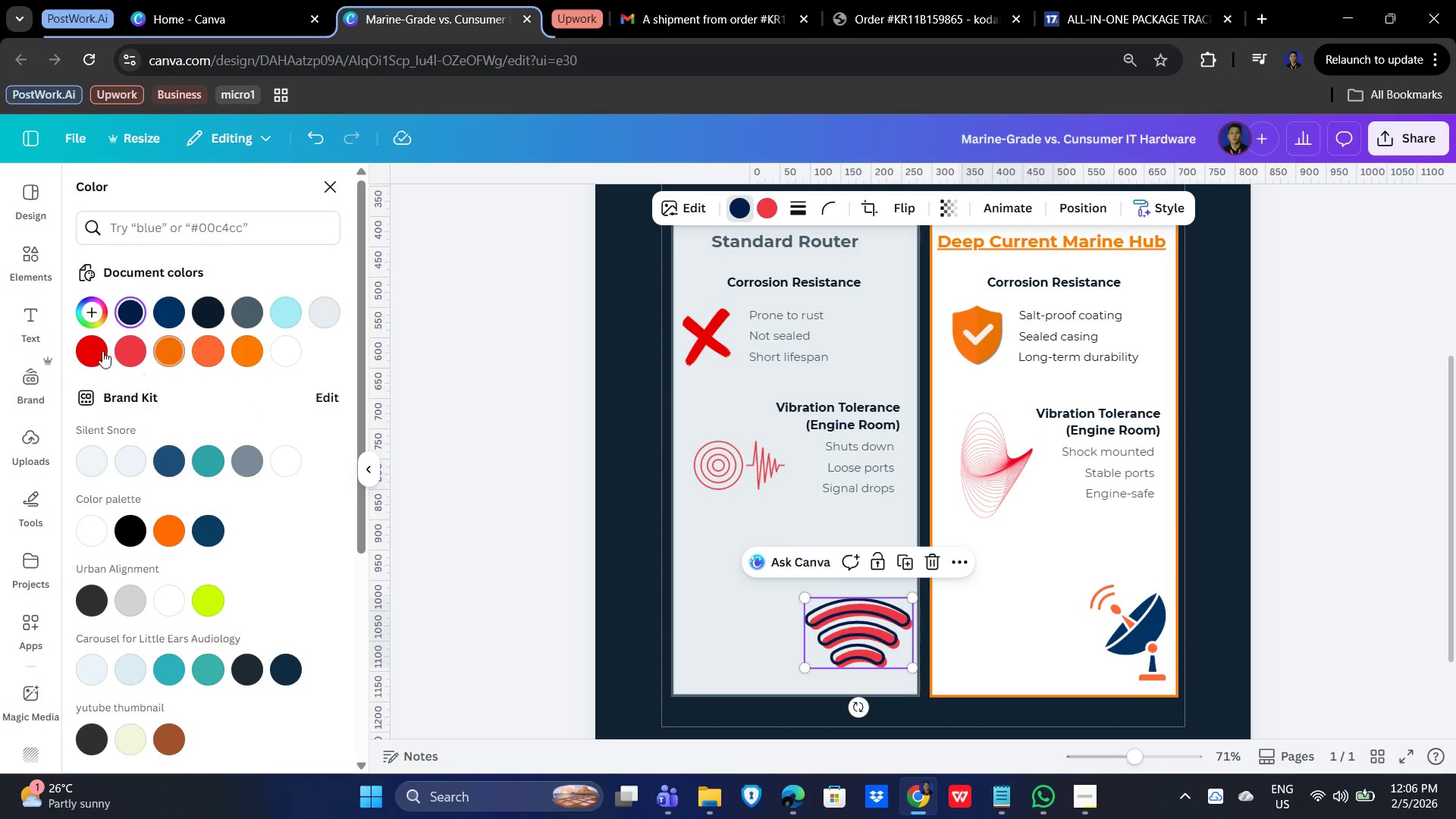 
left_click([74, 350])
 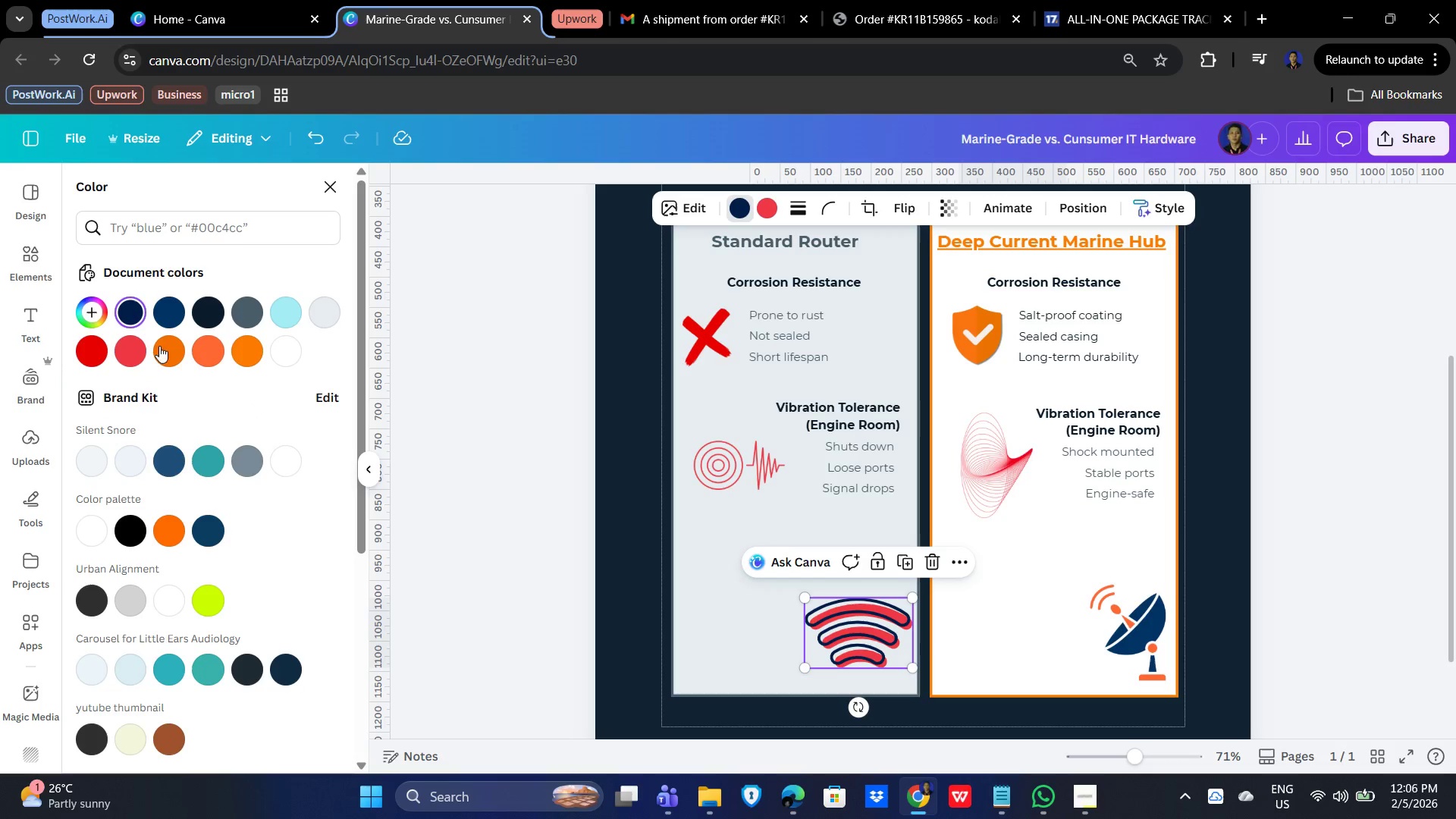 
left_click([95, 348])
 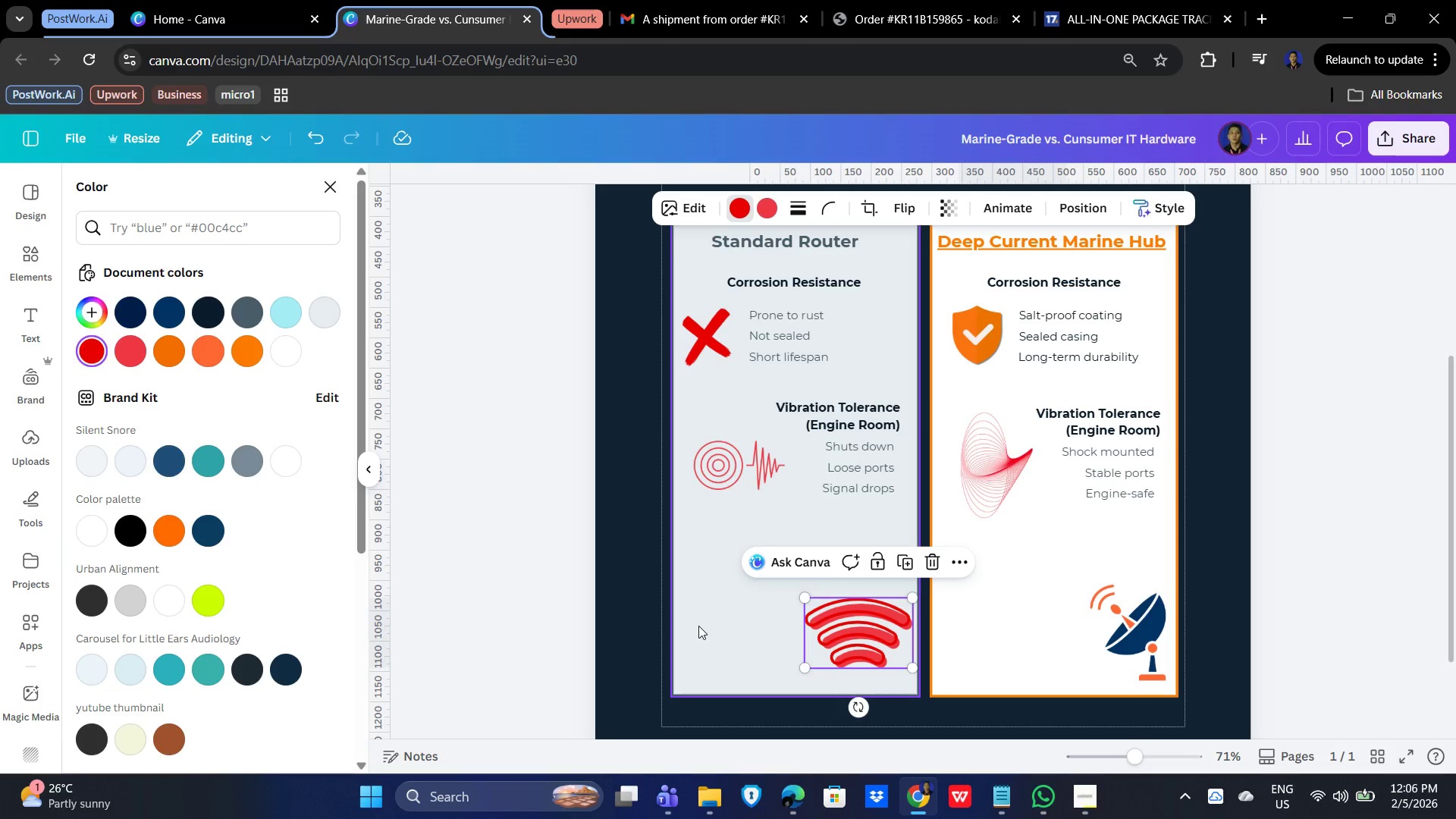 
left_click([717, 629])
 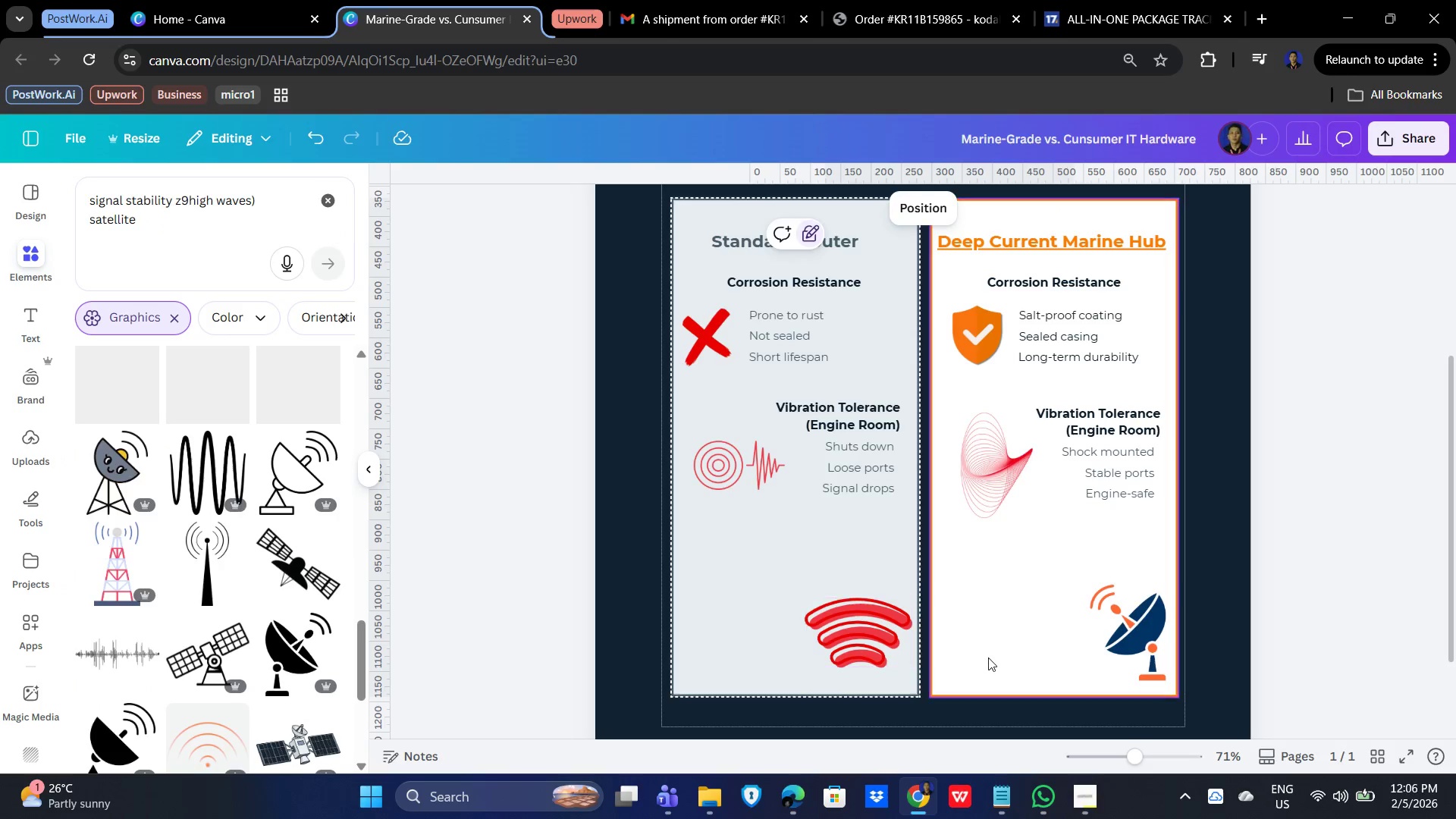 
left_click([988, 657])
 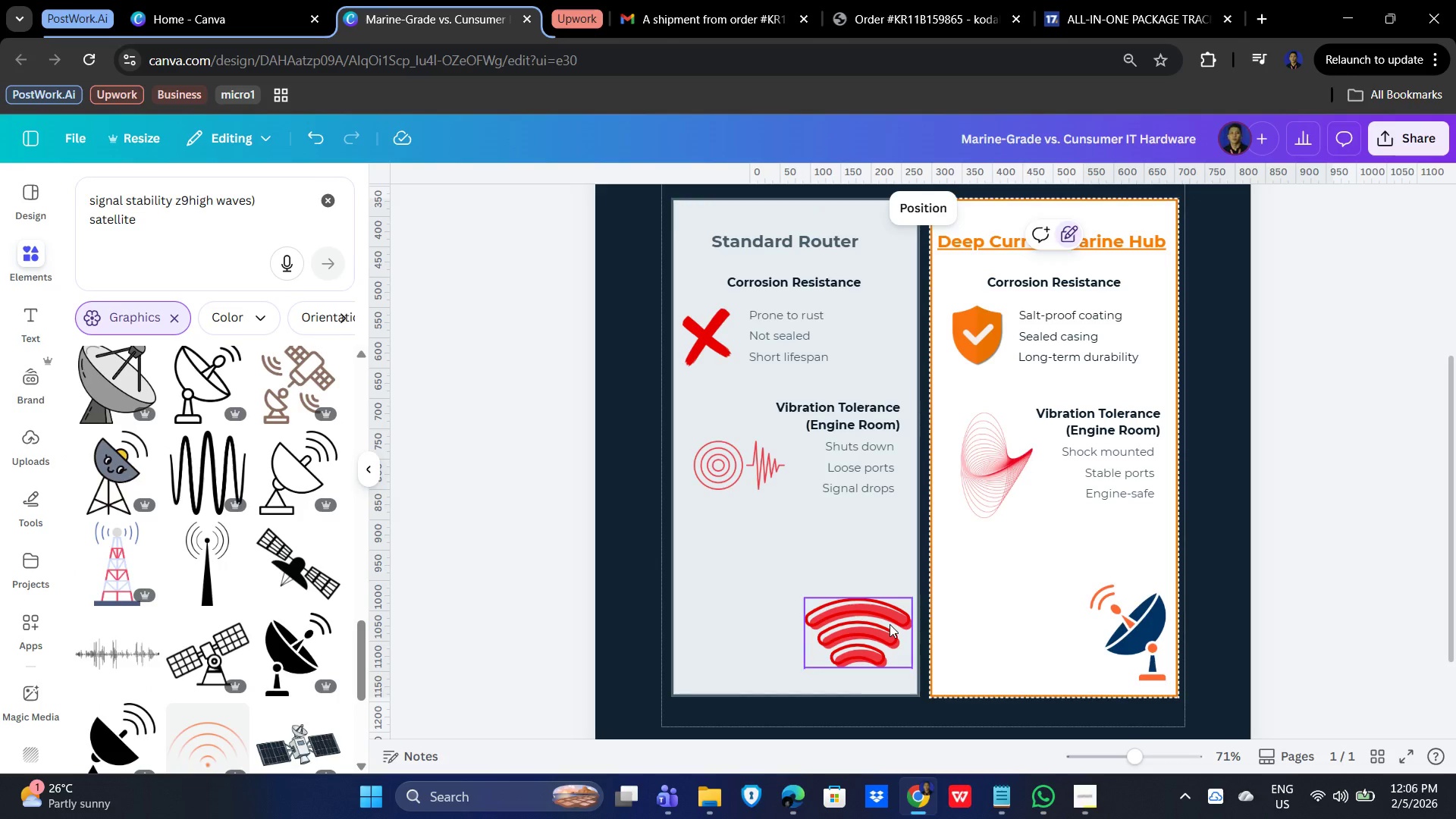 
left_click([890, 624])
 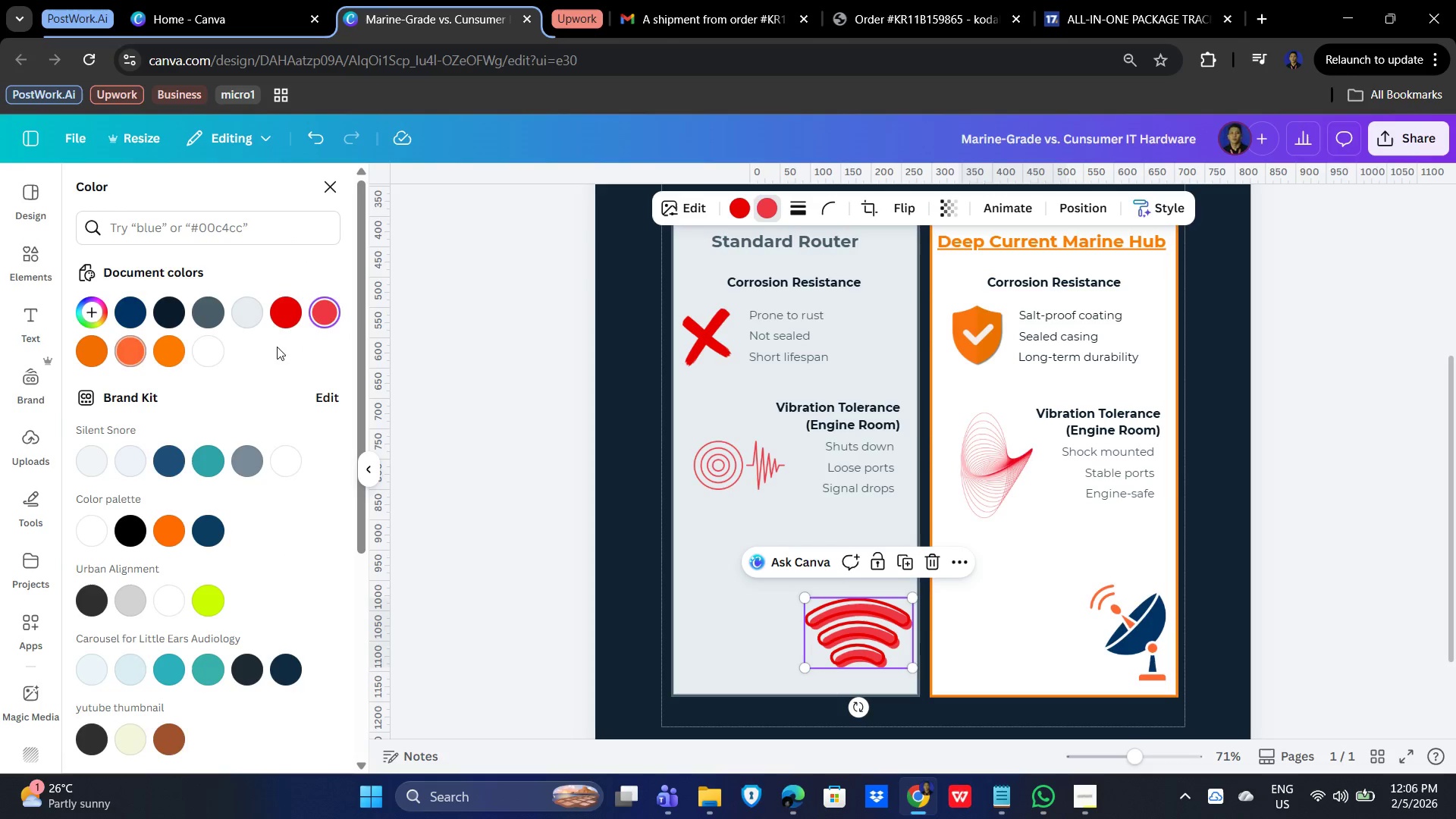 
scroll: coordinate [268, 426], scroll_direction: down, amount: 3.0
 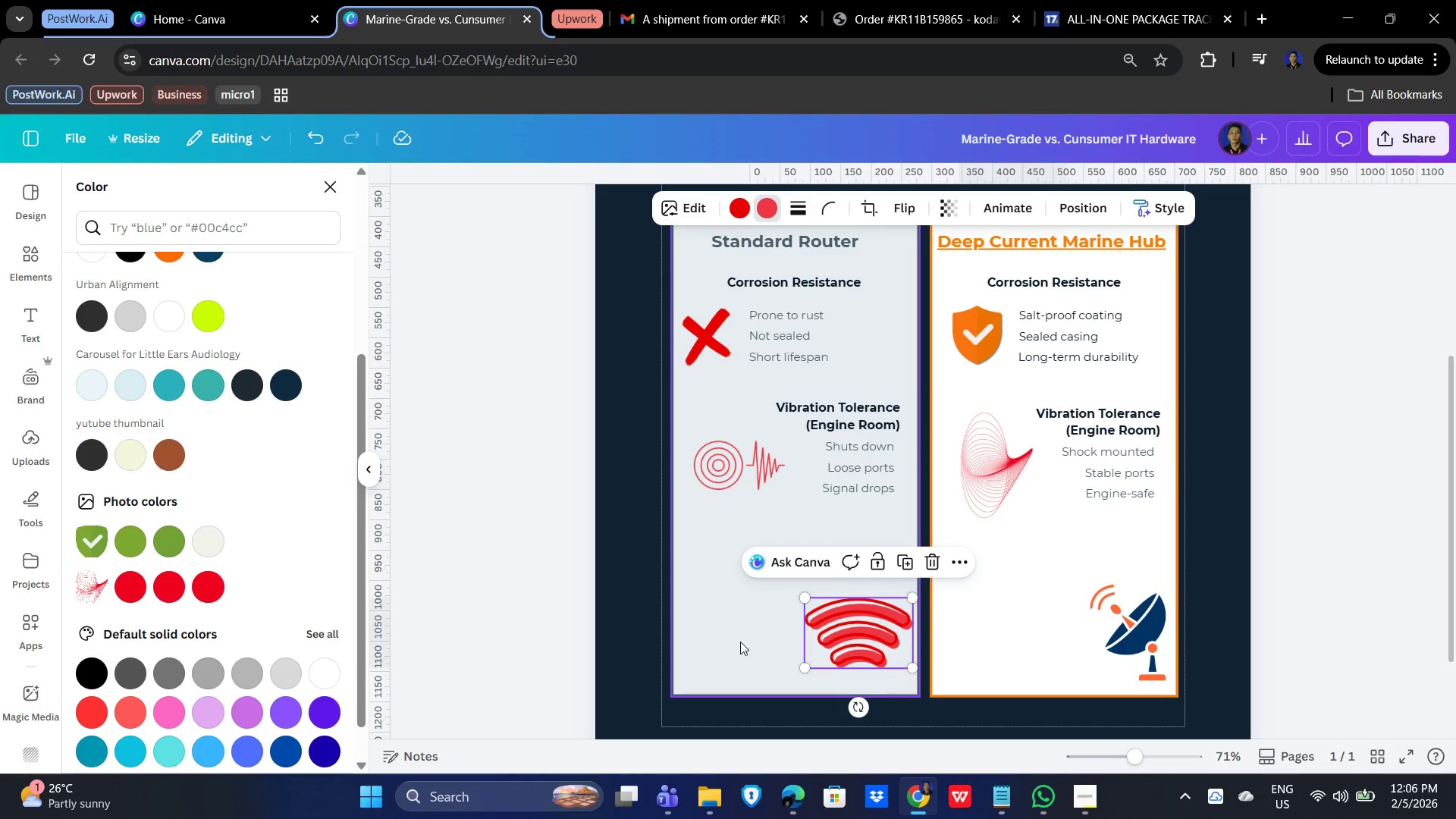 
left_click([864, 635])
 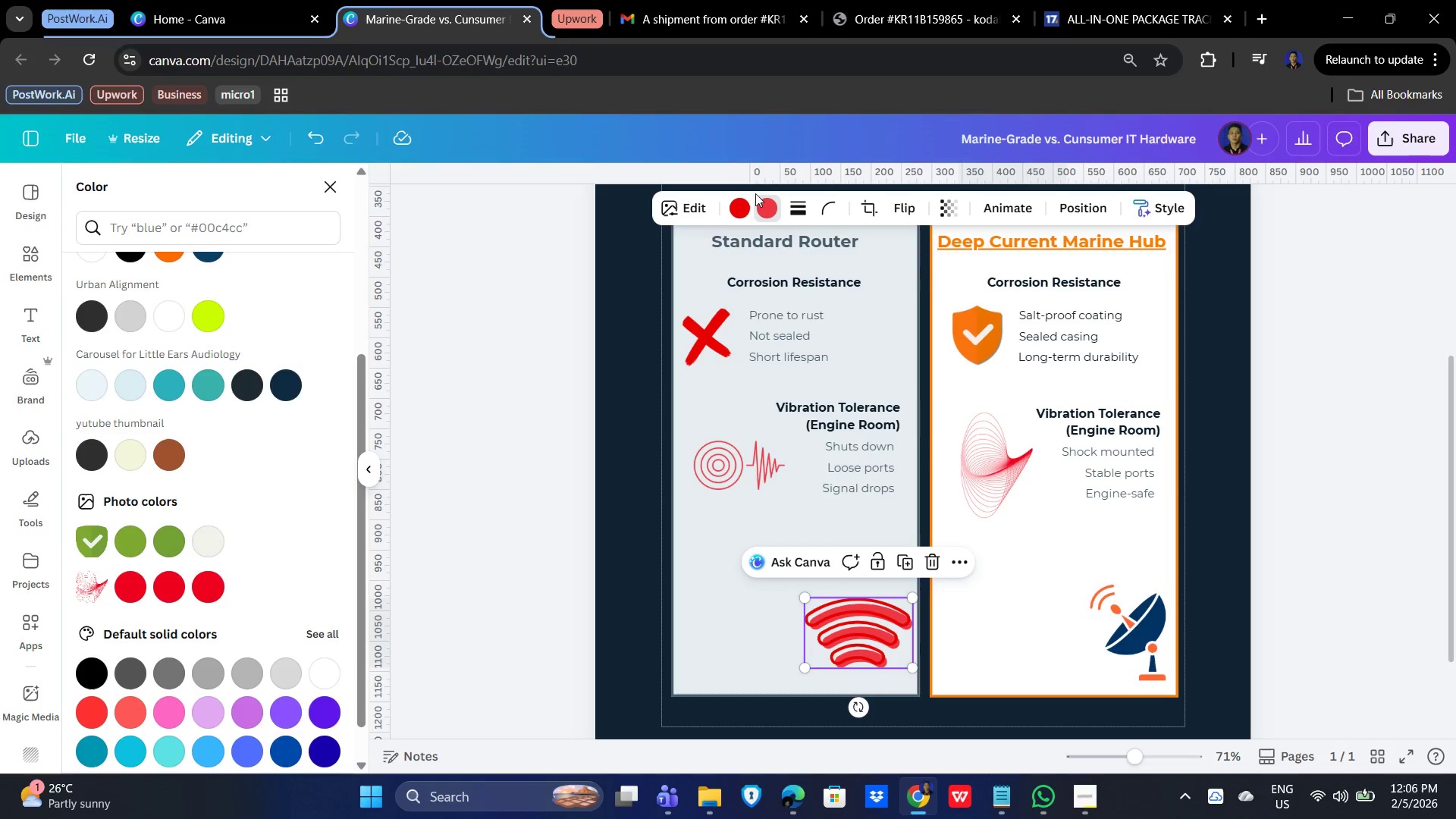 
left_click([736, 202])
 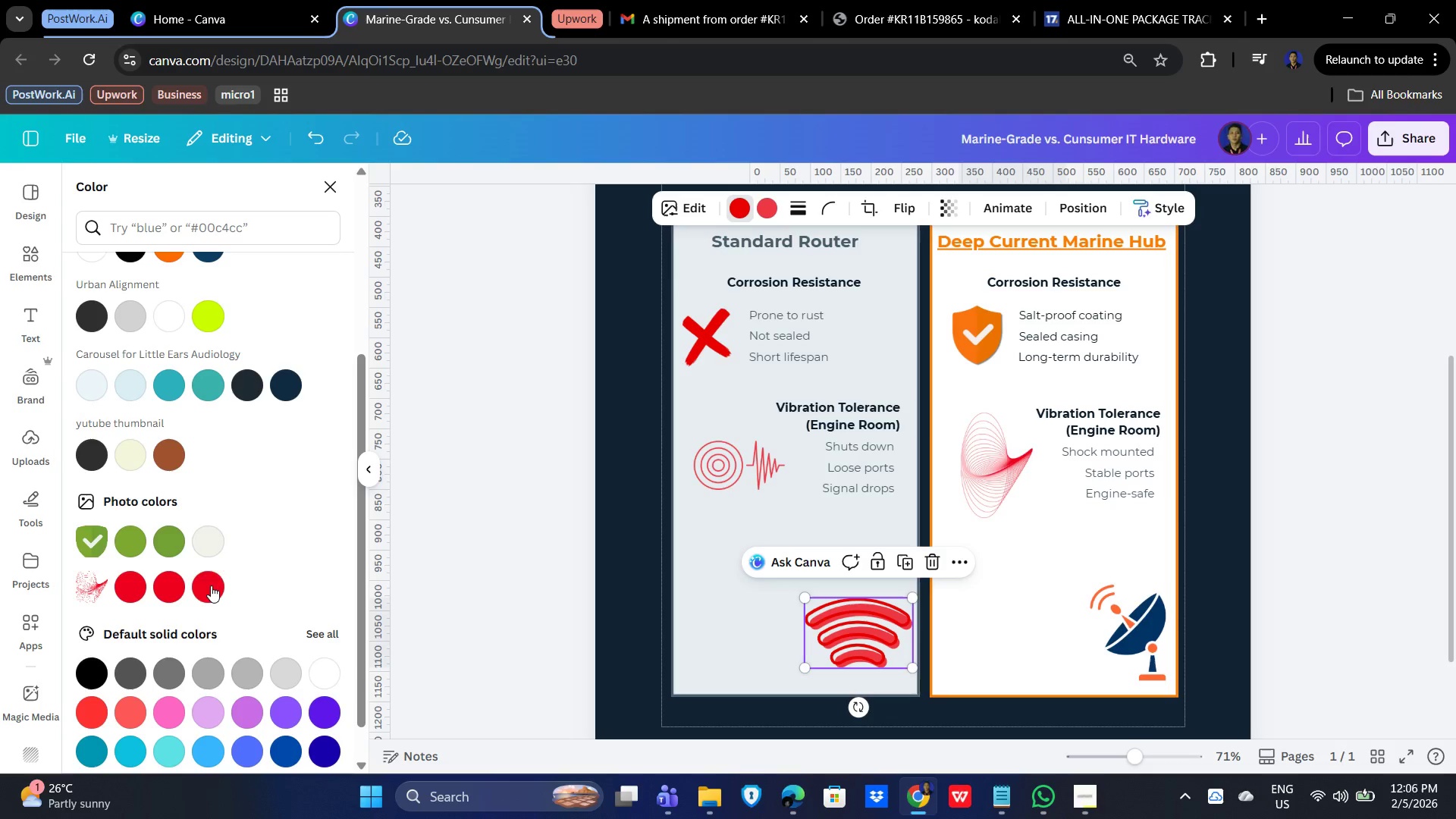 
left_click([206, 587])
 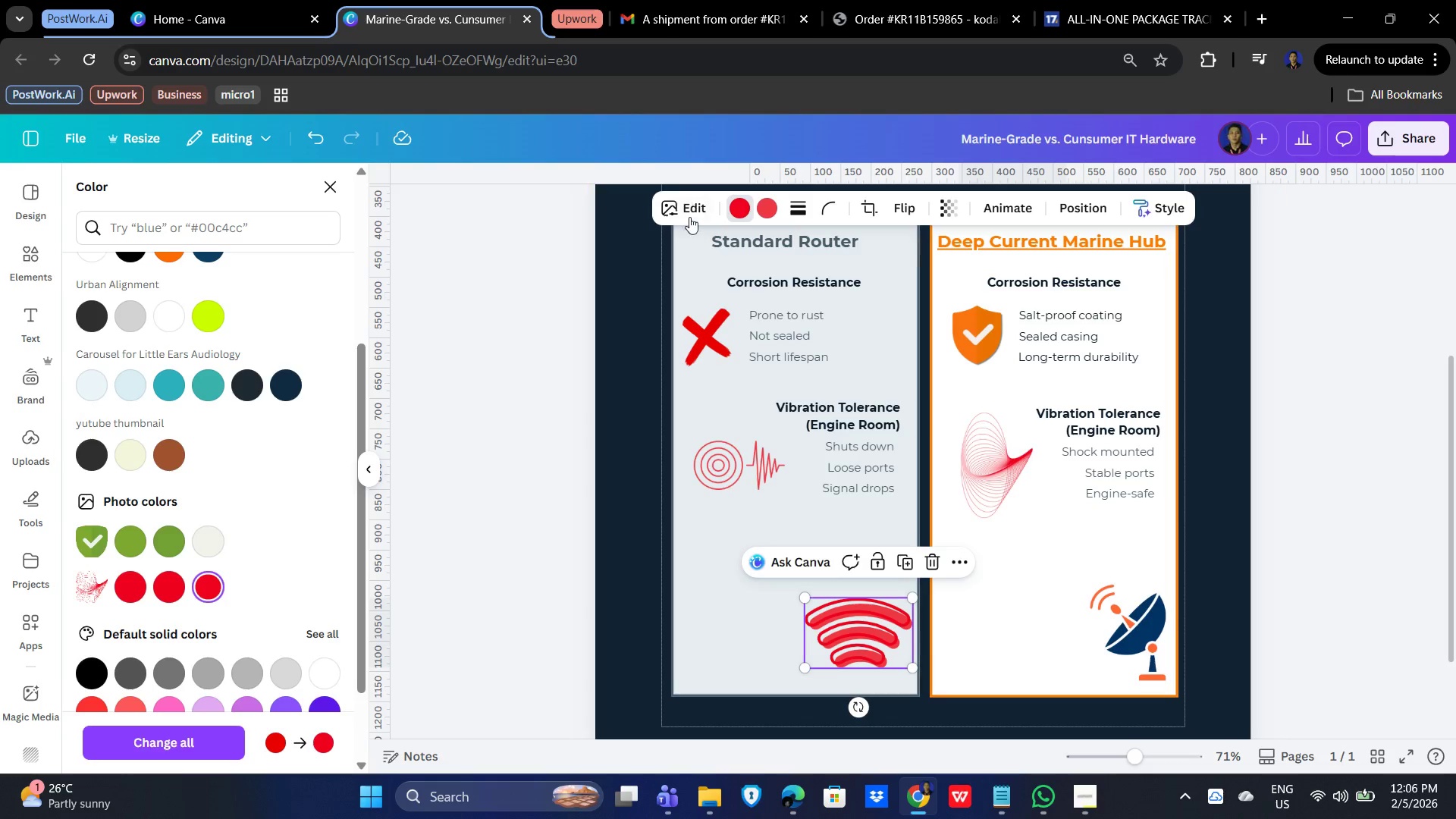 
left_click([764, 205])
 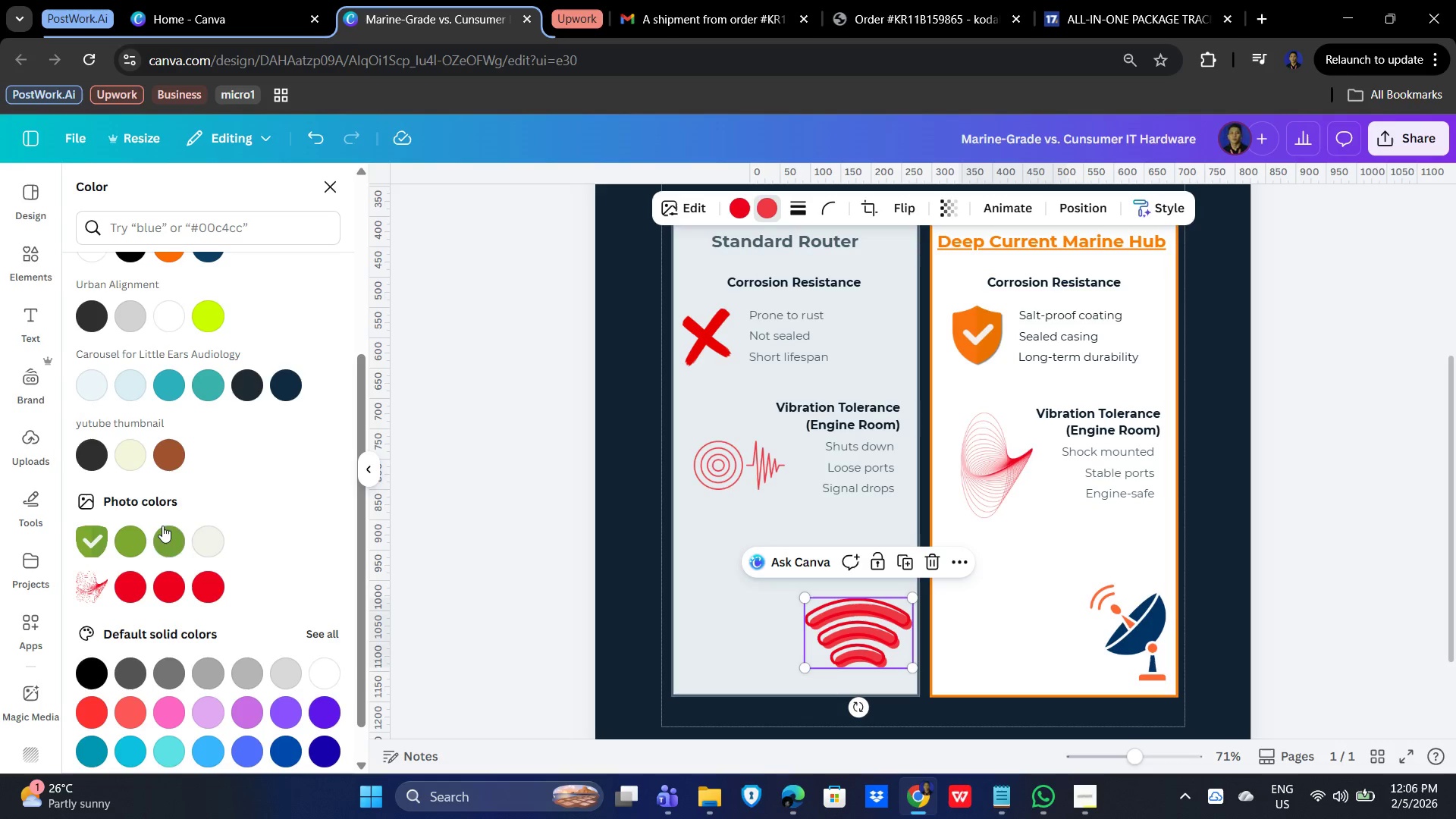 
scroll: coordinate [217, 485], scroll_direction: up, amount: 3.0
 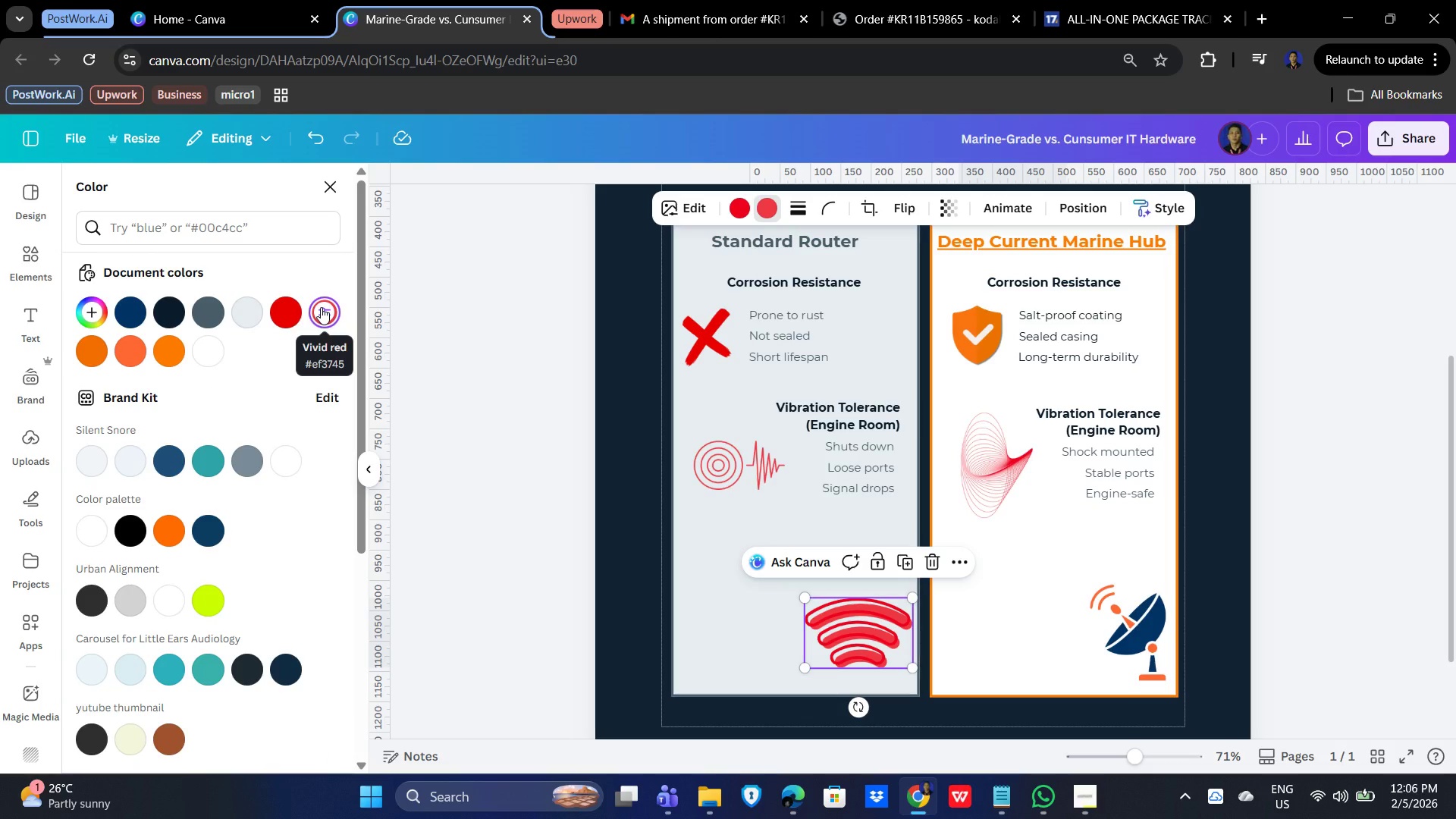 
left_click([321, 307])
 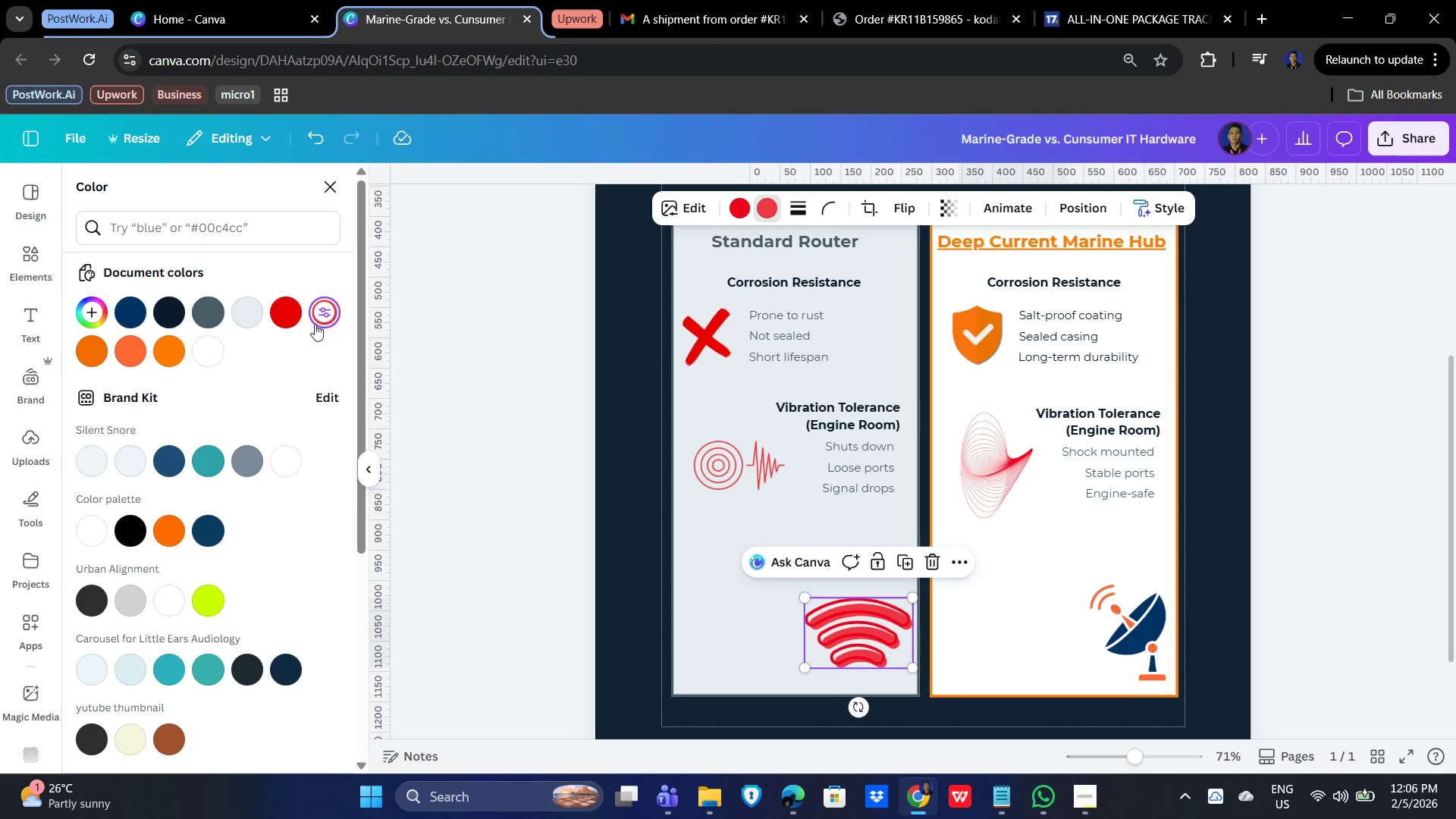 
left_click([328, 309])
 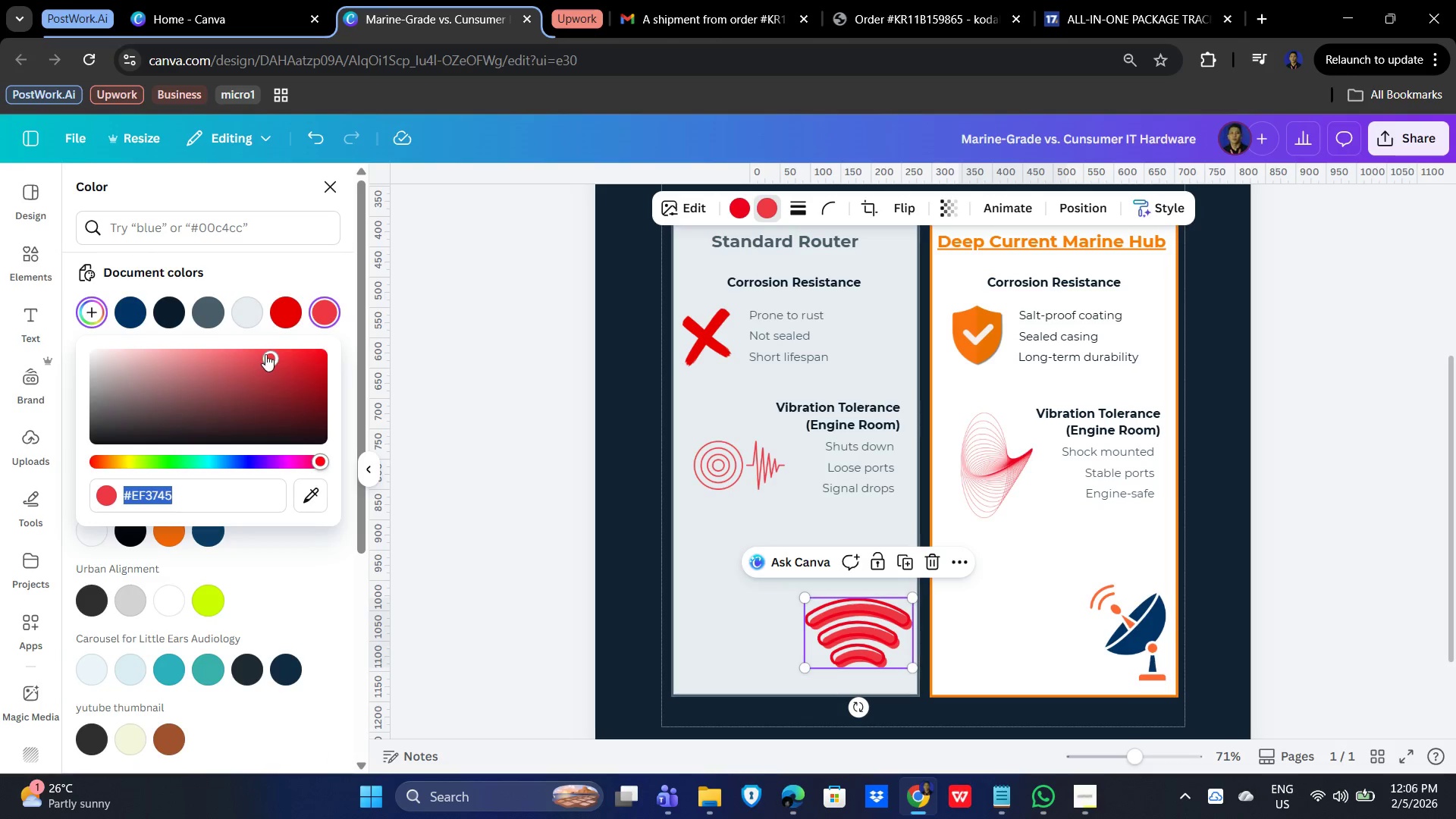 
left_click_drag(start_coordinate=[265, 354], to_coordinate=[168, 384])
 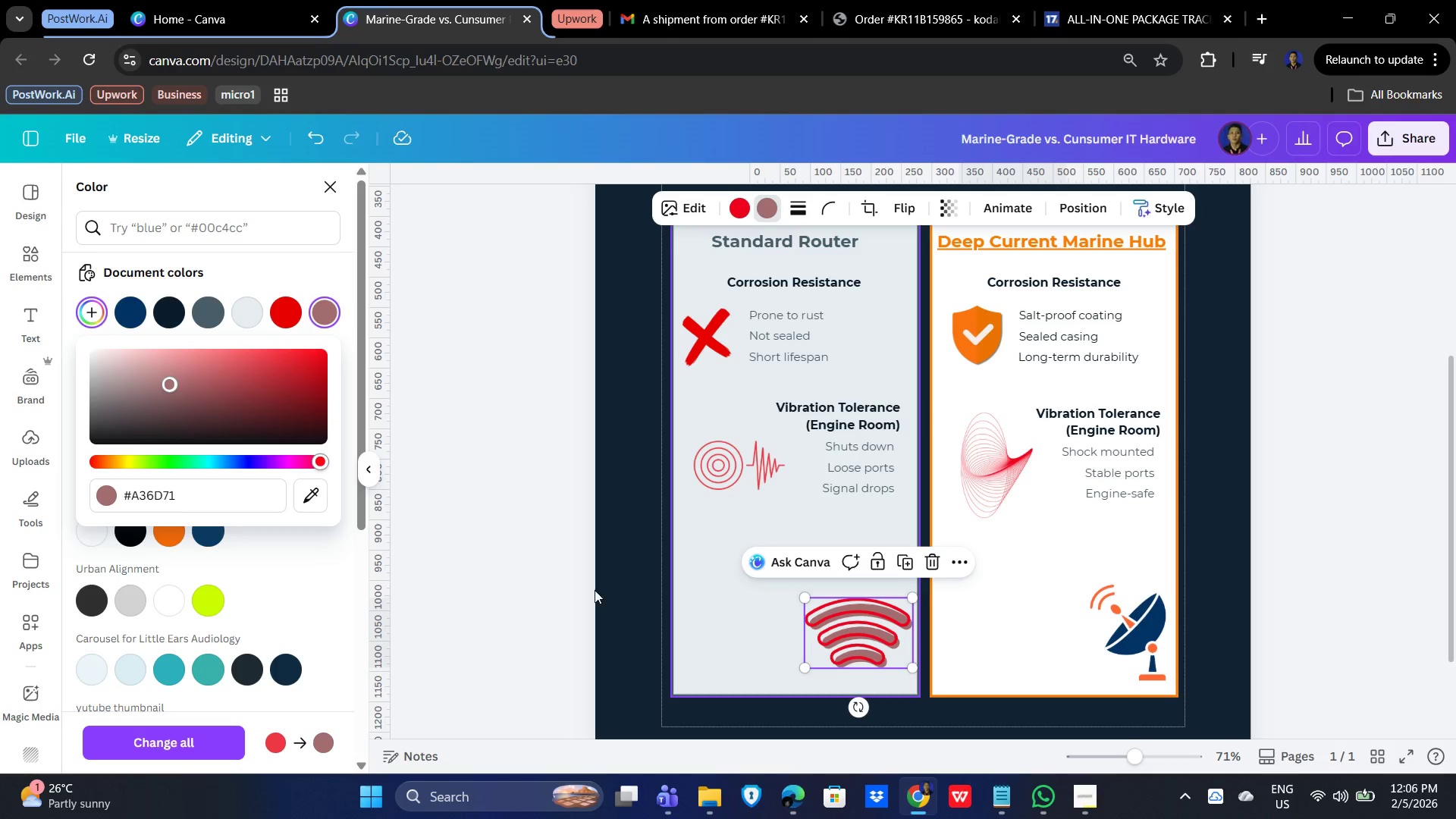 
left_click([566, 557])
 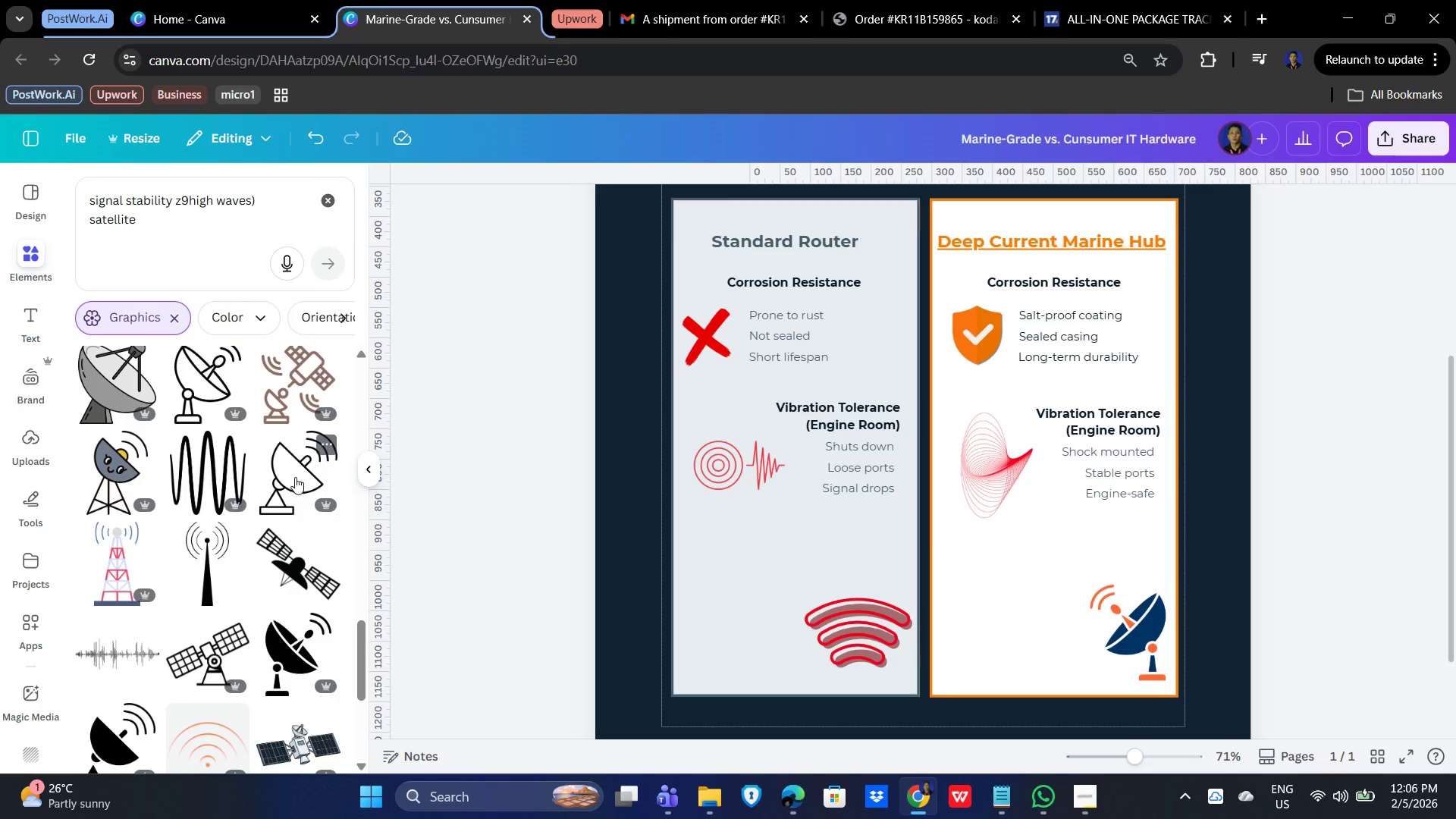 
left_click([372, 478])
 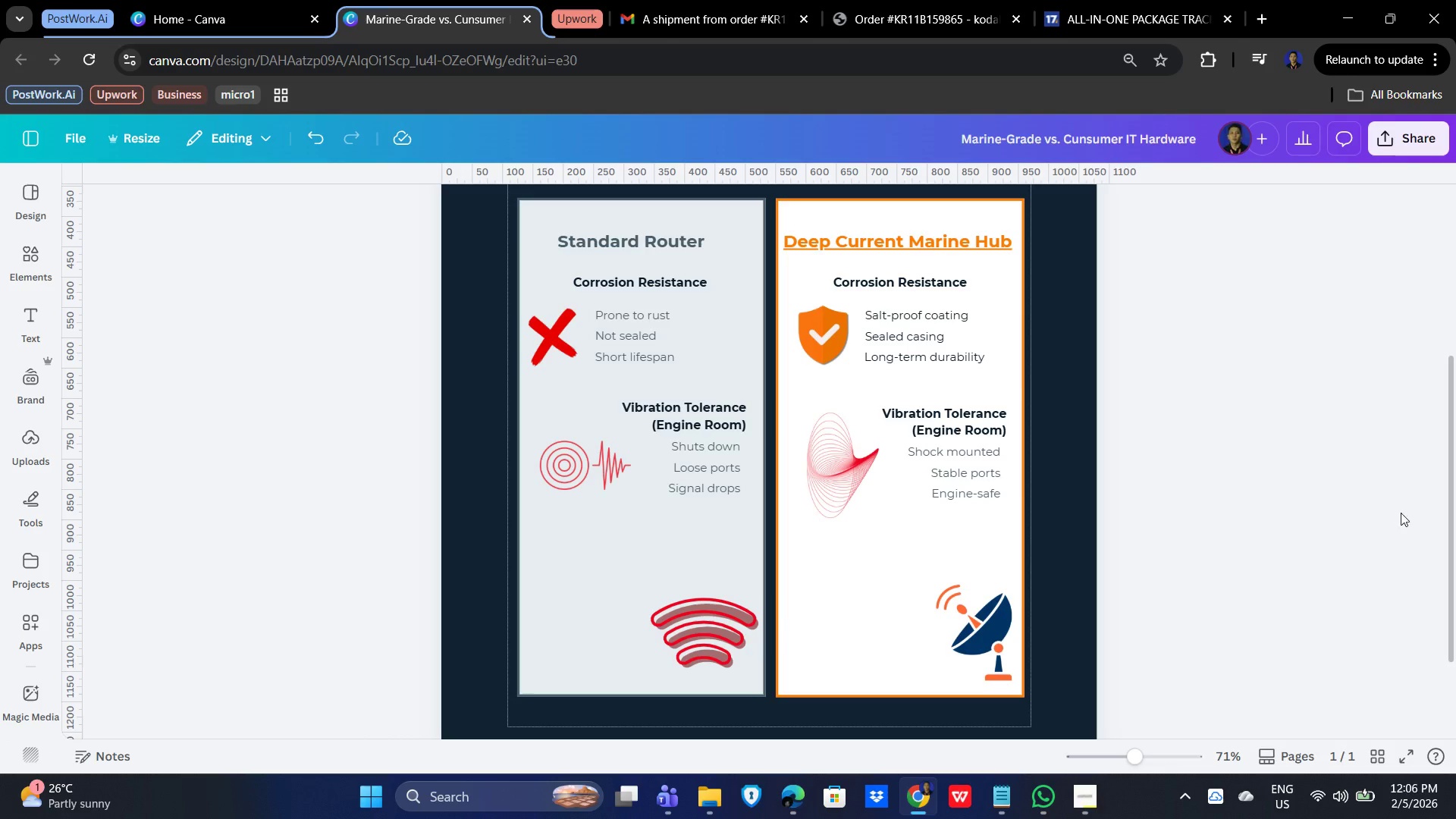 
left_click([1351, 519])
 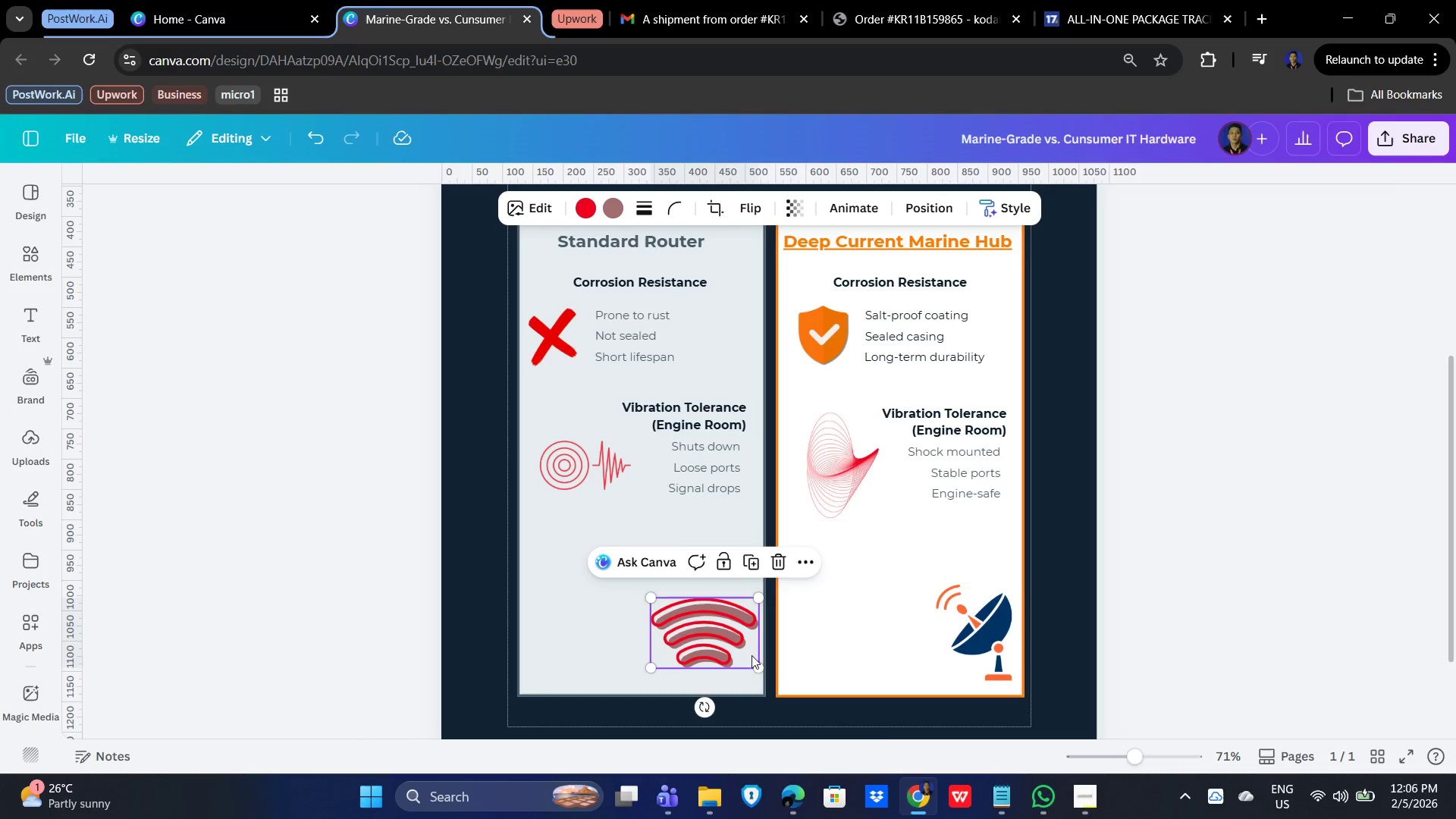 
hold_key(key=ArrowUp, duration=0.7)
 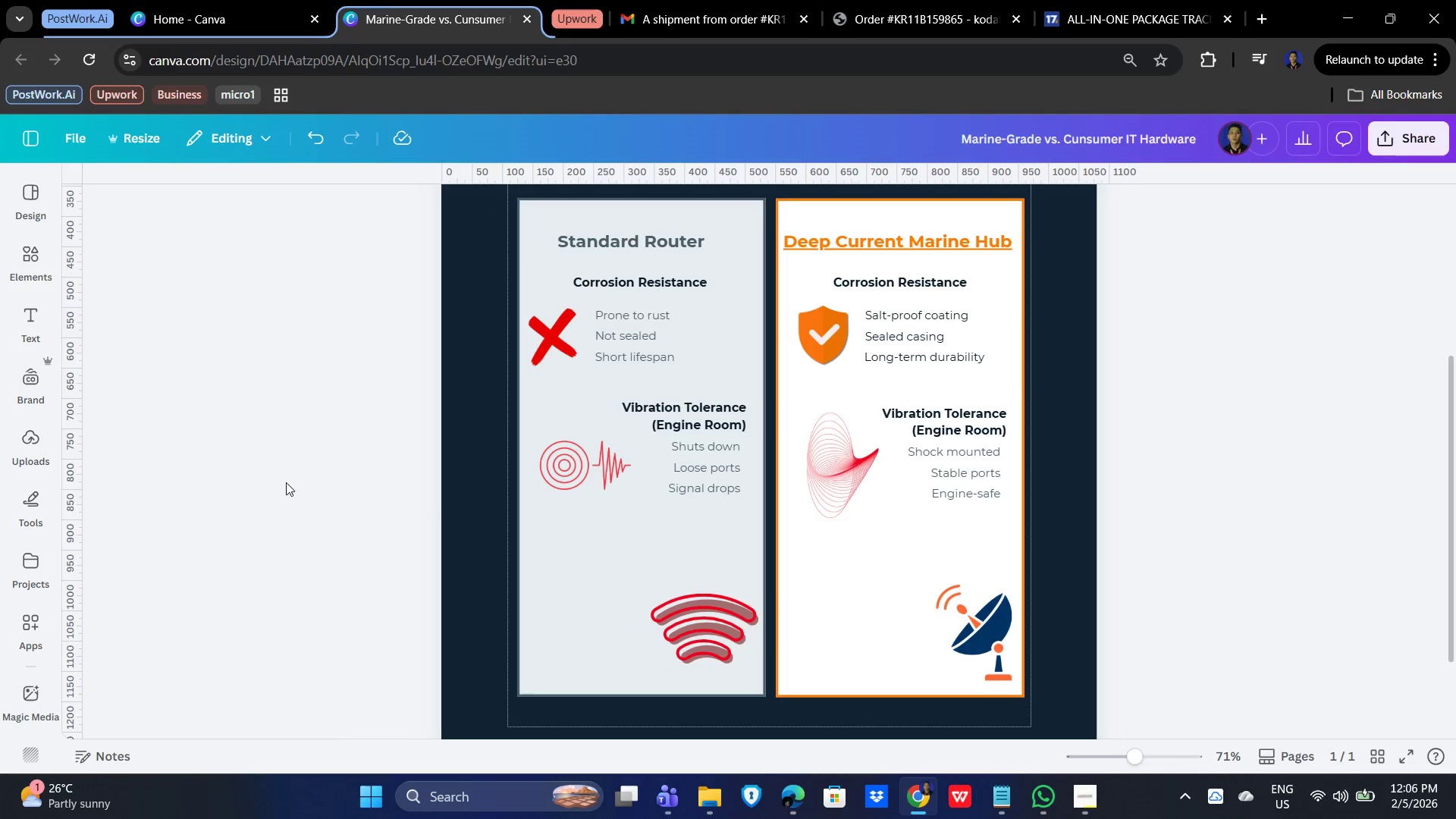 
key(Alt+AltLeft)
 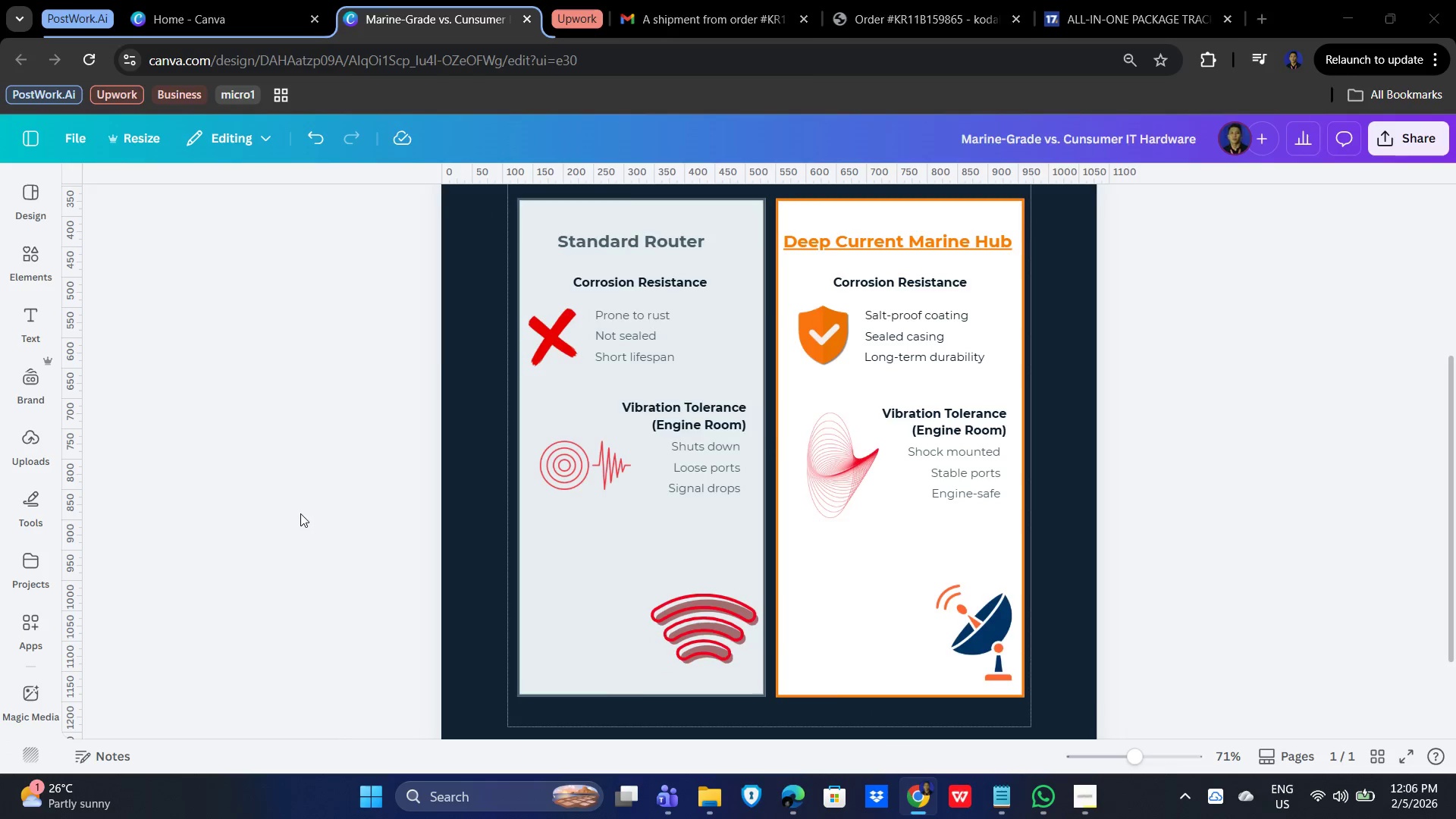 
key(Alt+Tab)